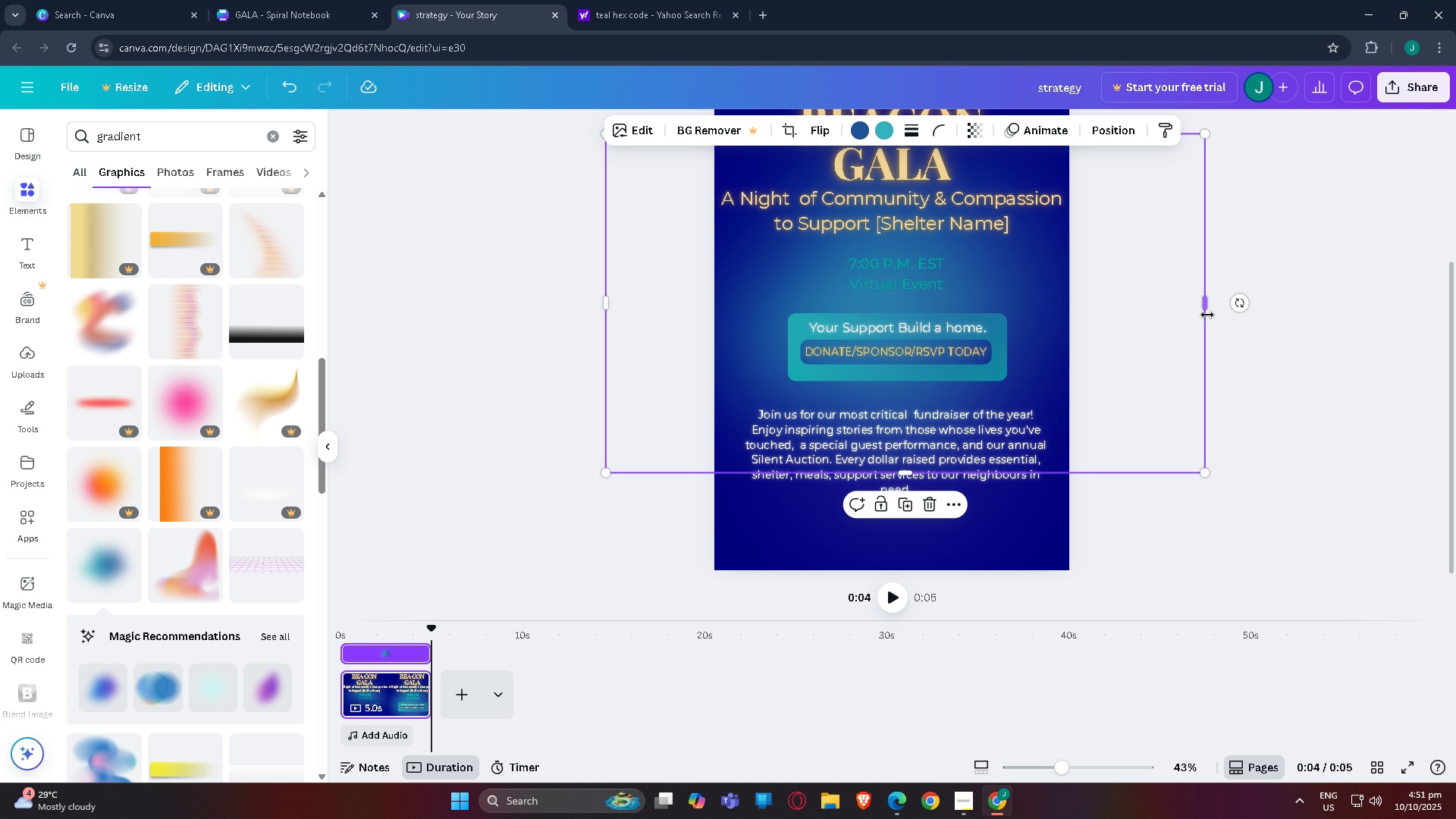 
left_click_drag(start_coordinate=[1244, 303], to_coordinate=[1238, 312])
 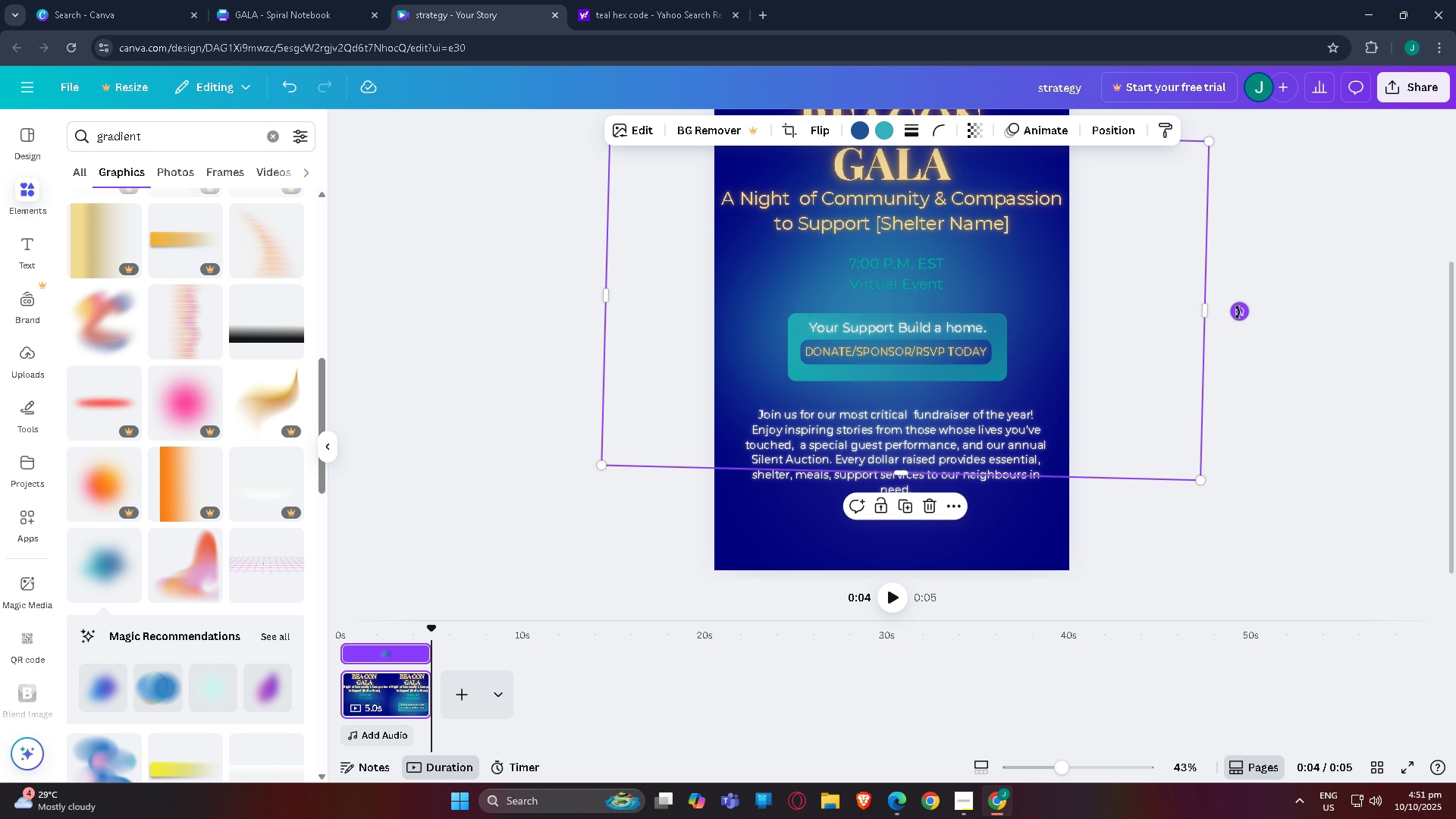 
left_click_drag(start_coordinate=[1238, 312], to_coordinate=[1128, 359])
 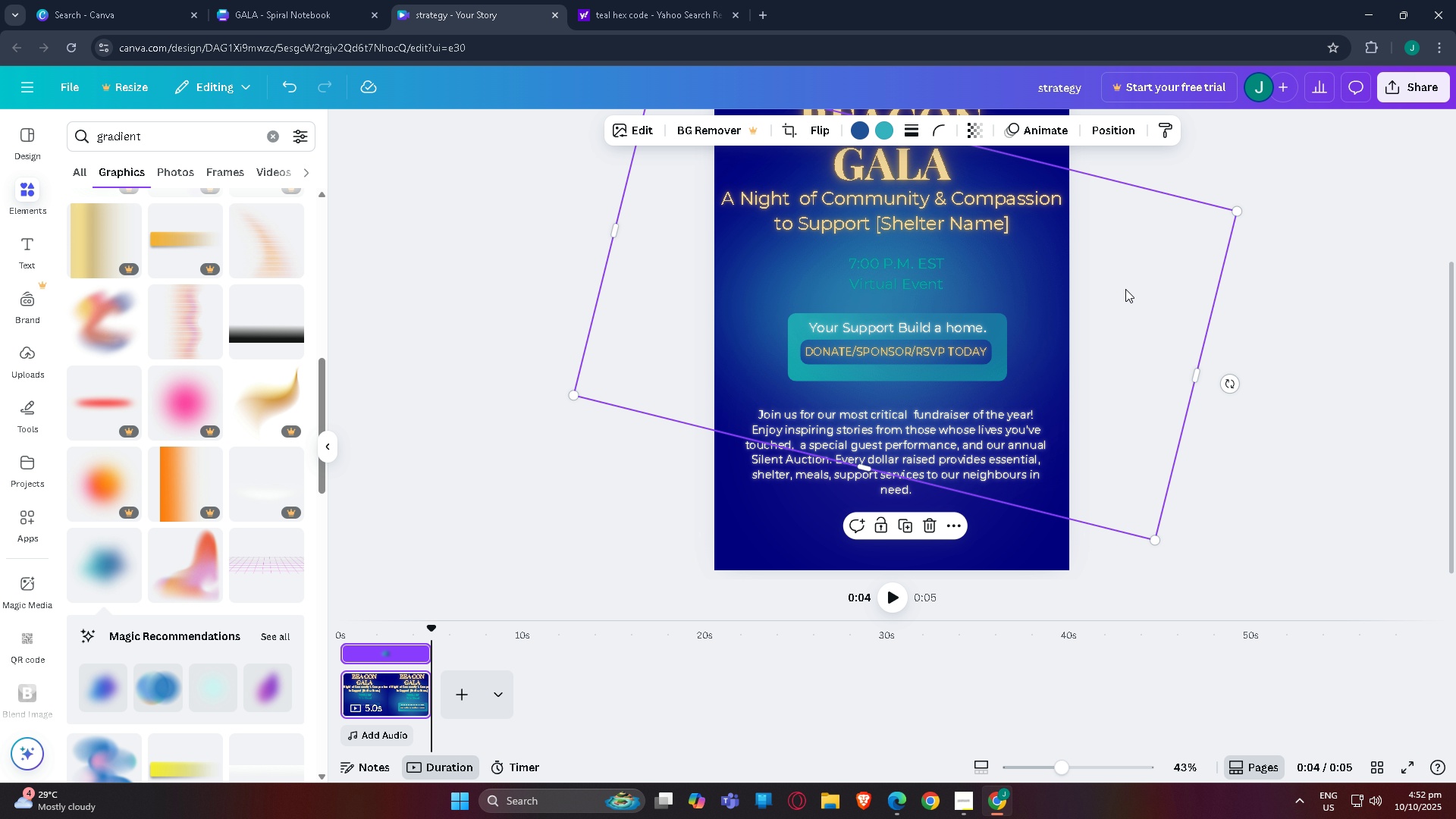 
left_click_drag(start_coordinate=[1126, 289], to_coordinate=[1127, 318])
 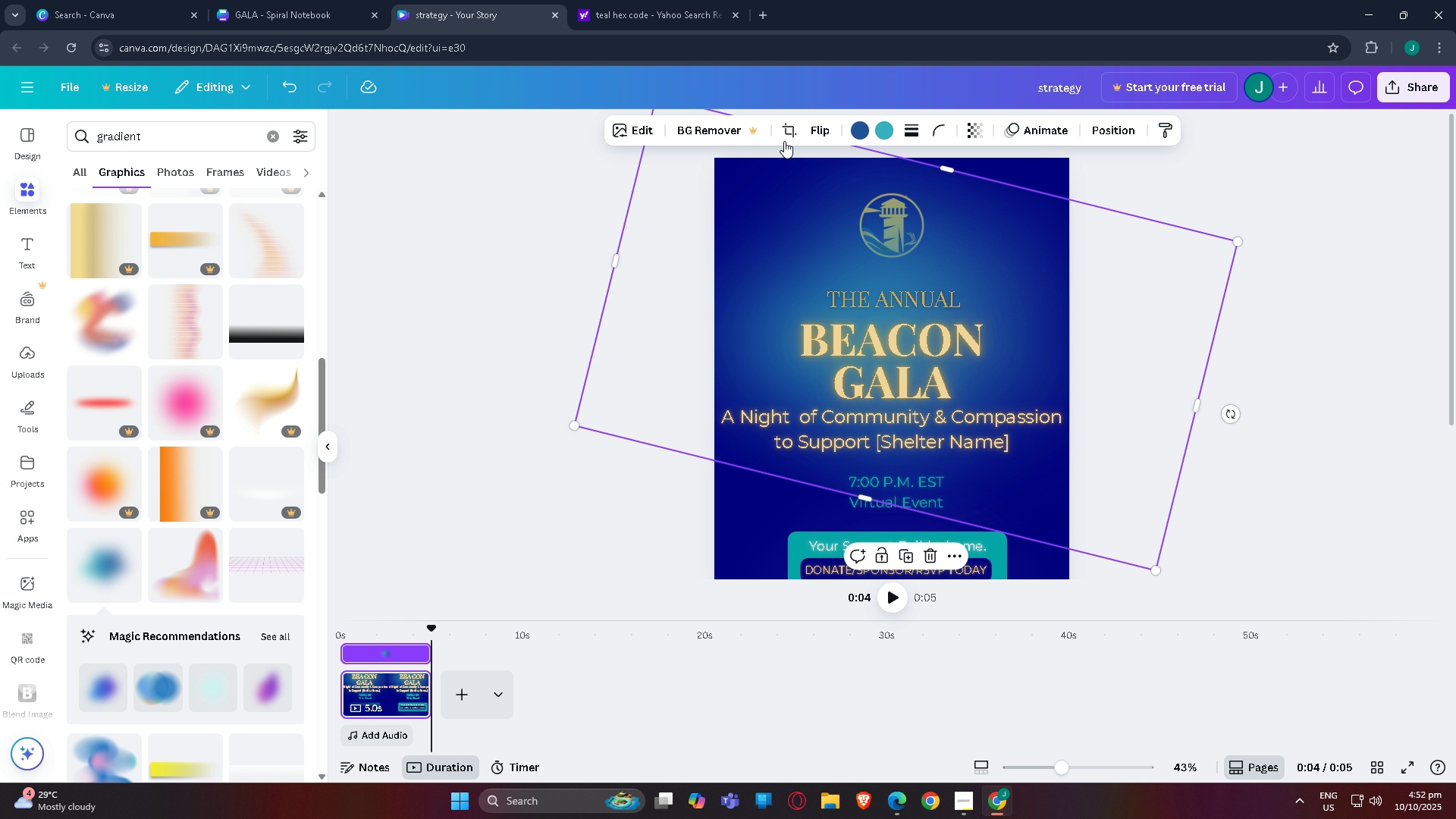 
scroll: coordinate [1136, 158], scroll_direction: up, amount: 3.0
 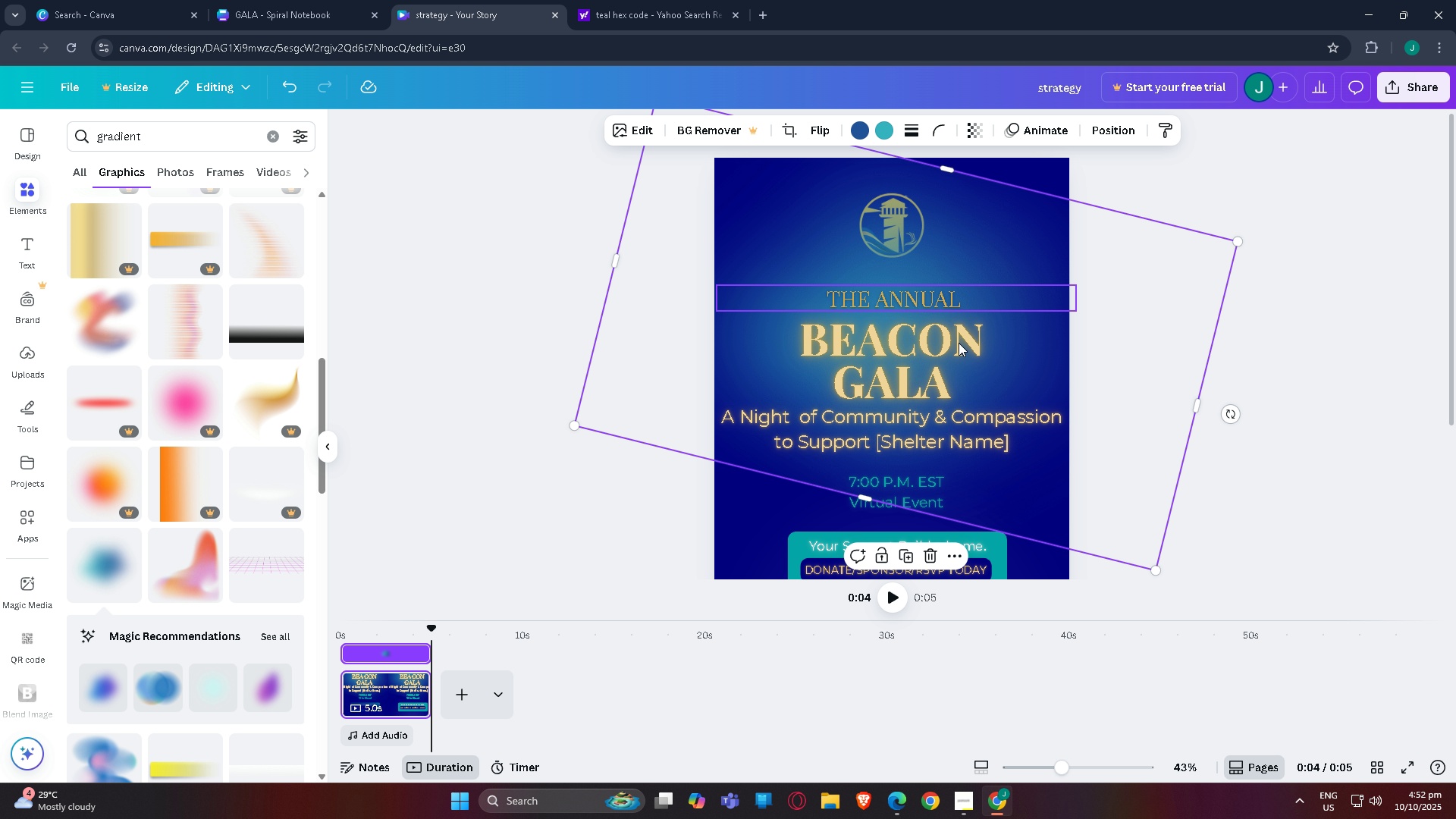 
left_click_drag(start_coordinate=[1232, 416], to_coordinate=[1235, 411])
 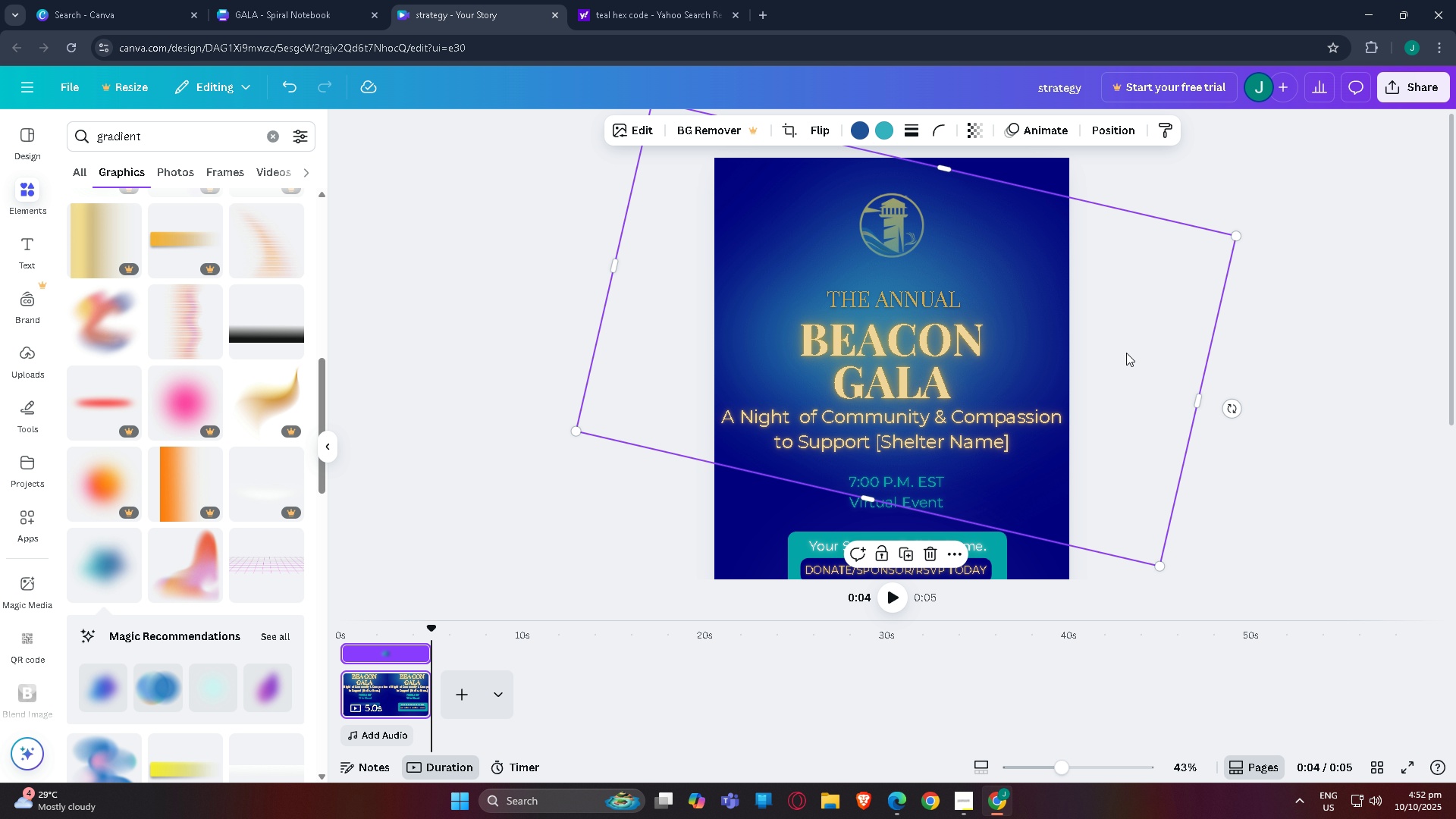 
left_click_drag(start_coordinate=[1127, 353], to_coordinate=[1126, 377])
 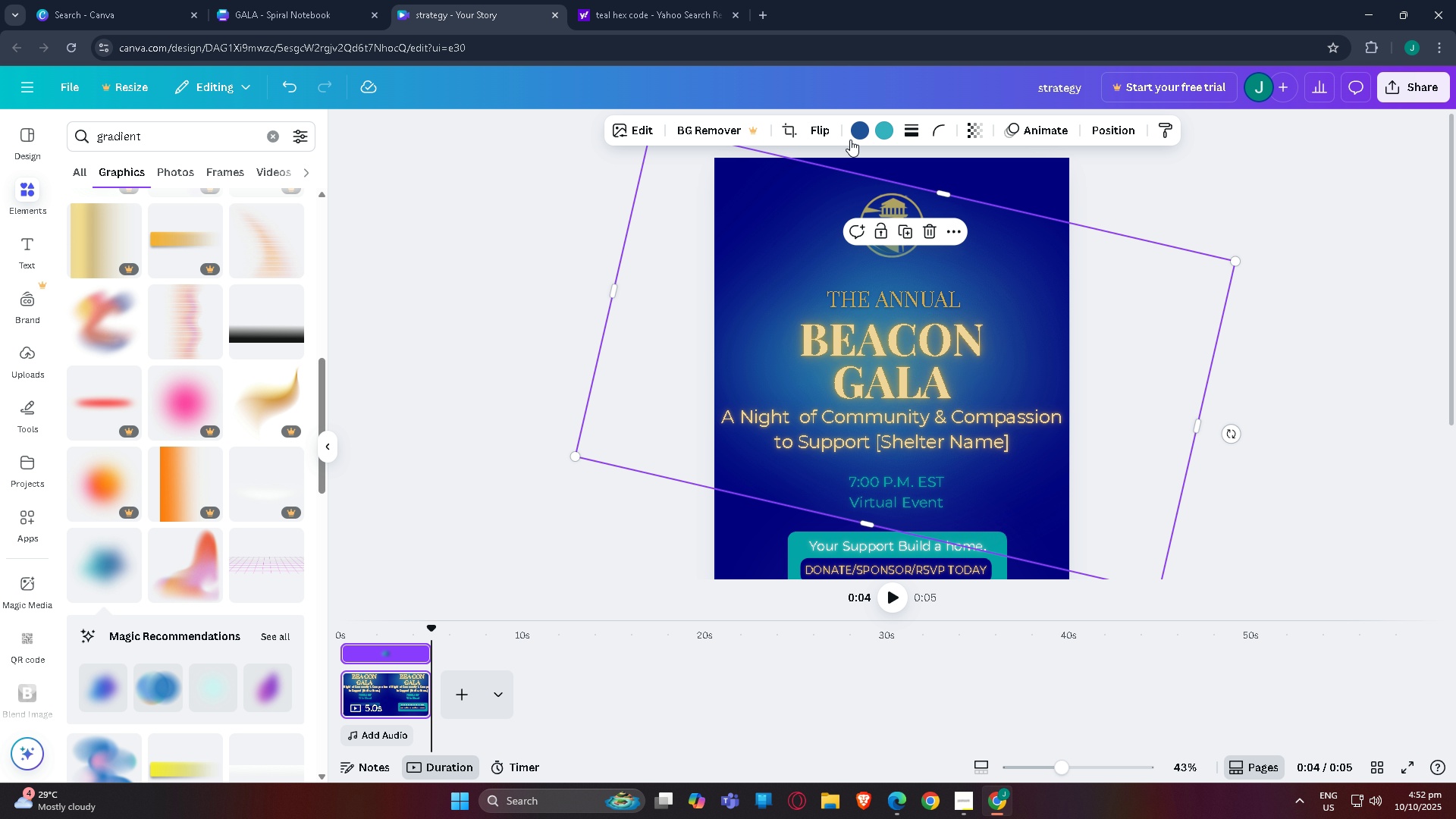 
left_click([851, 138])
 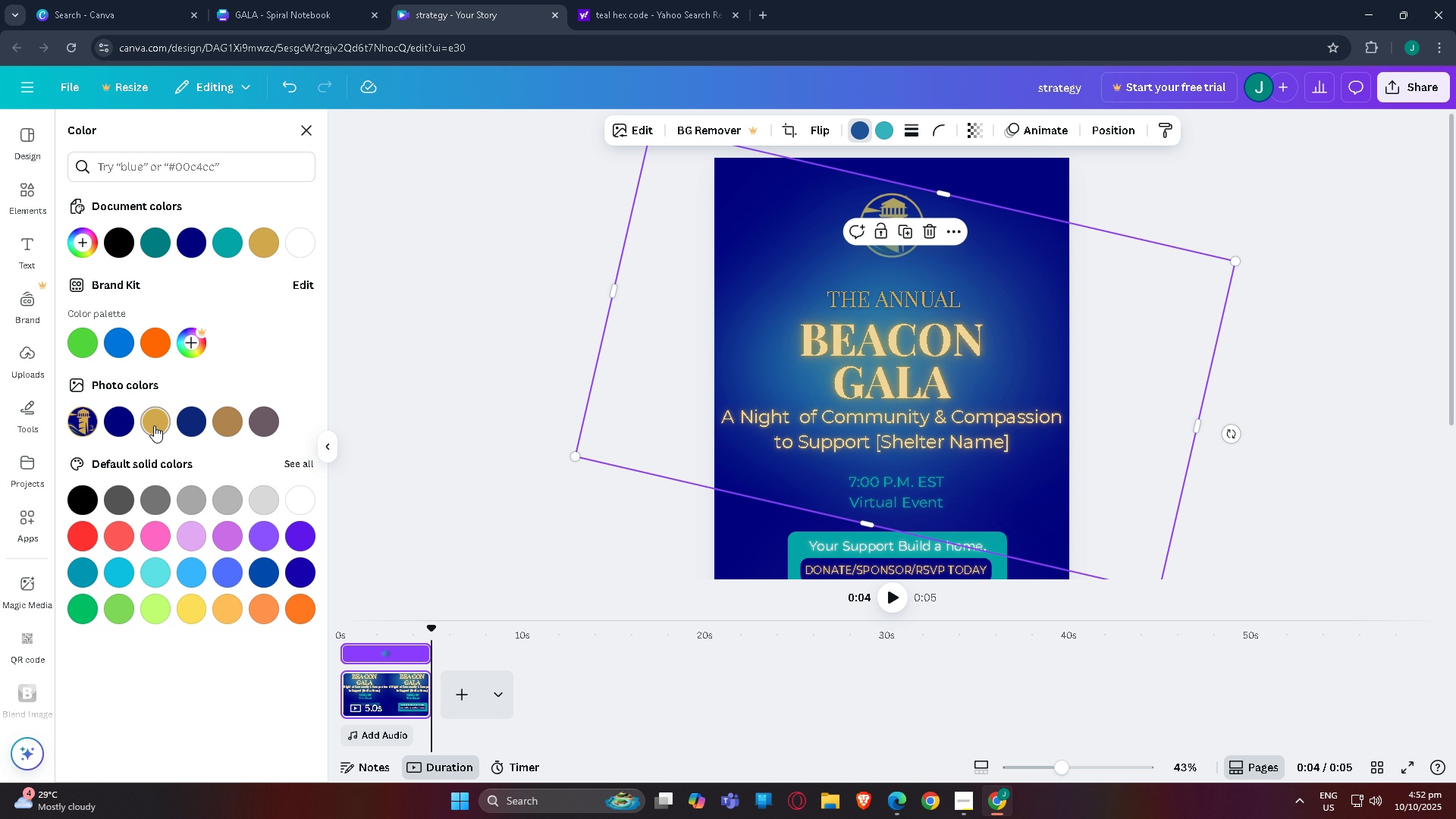 
left_click([152, 425])
 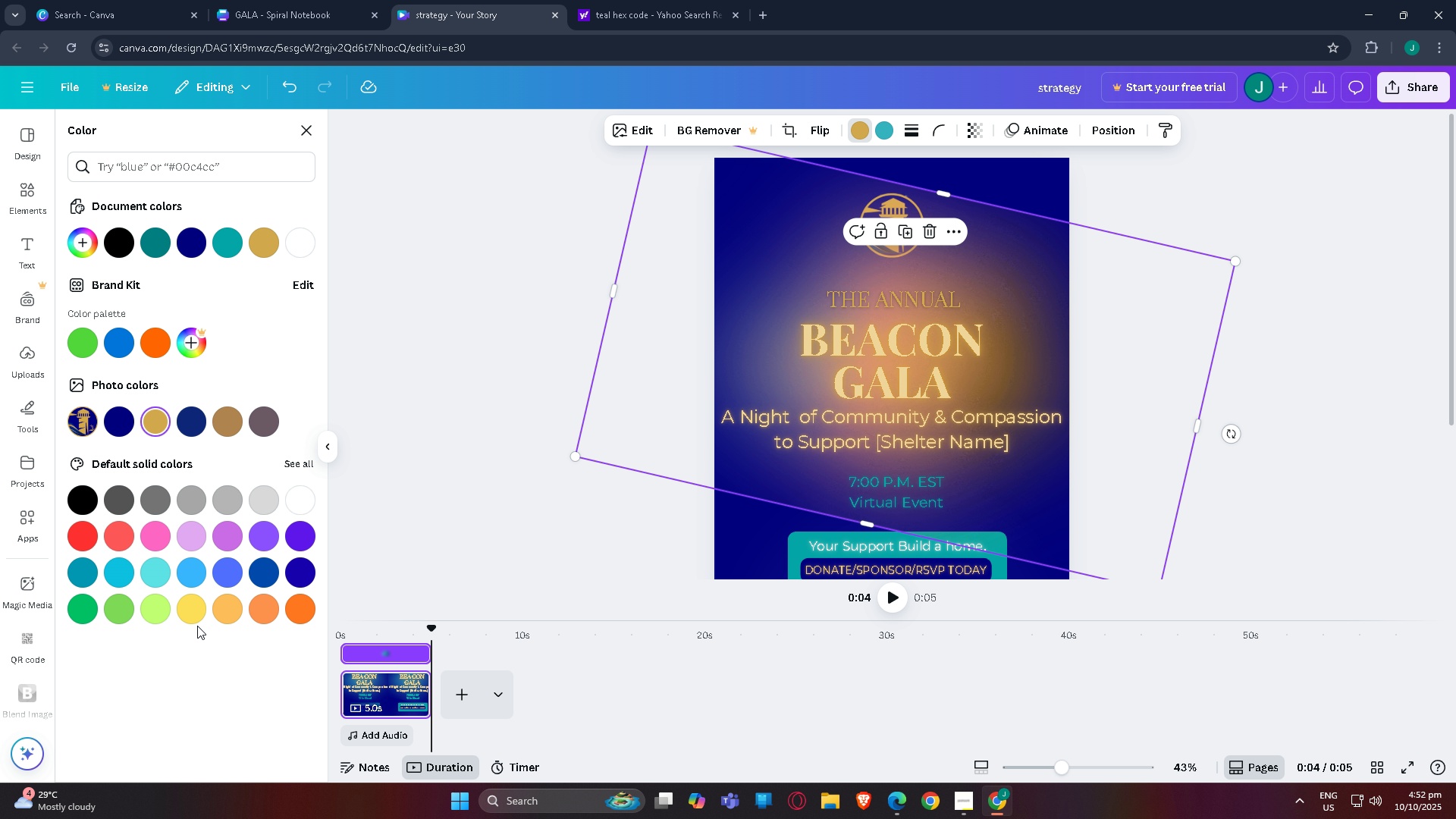 
left_click([198, 624])
 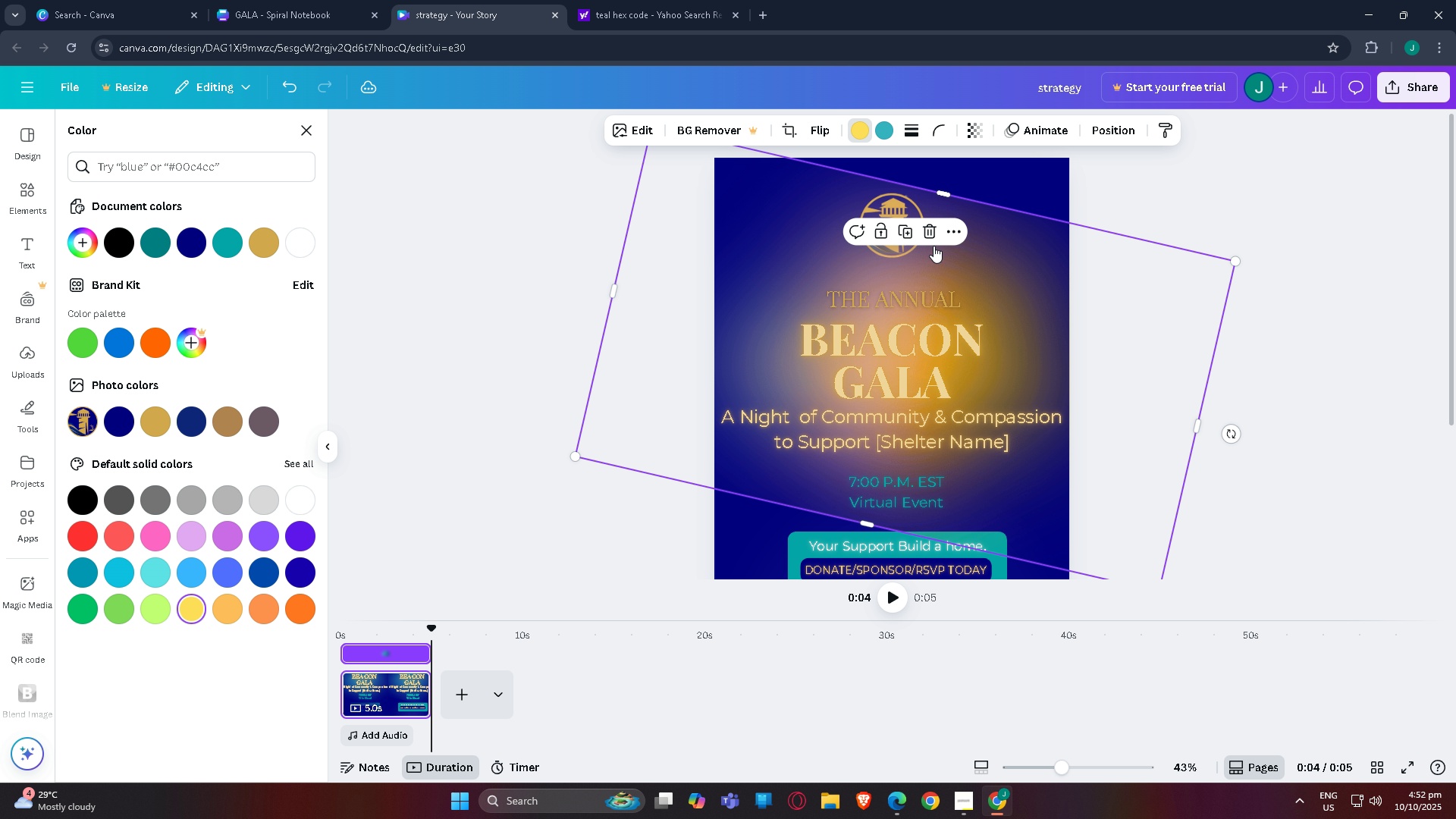 
left_click([932, 226])
 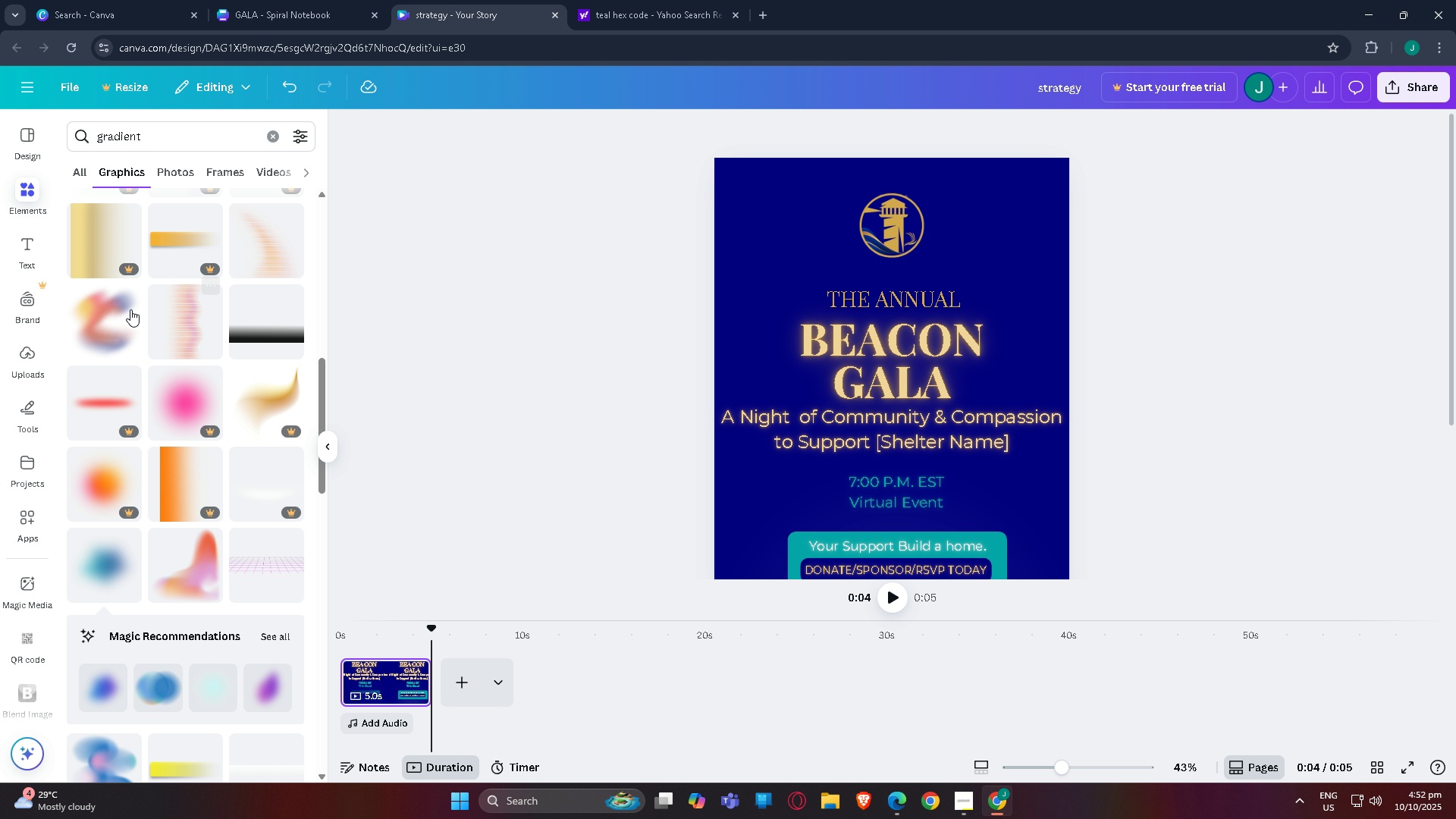 
mouse_move([214, 329])
 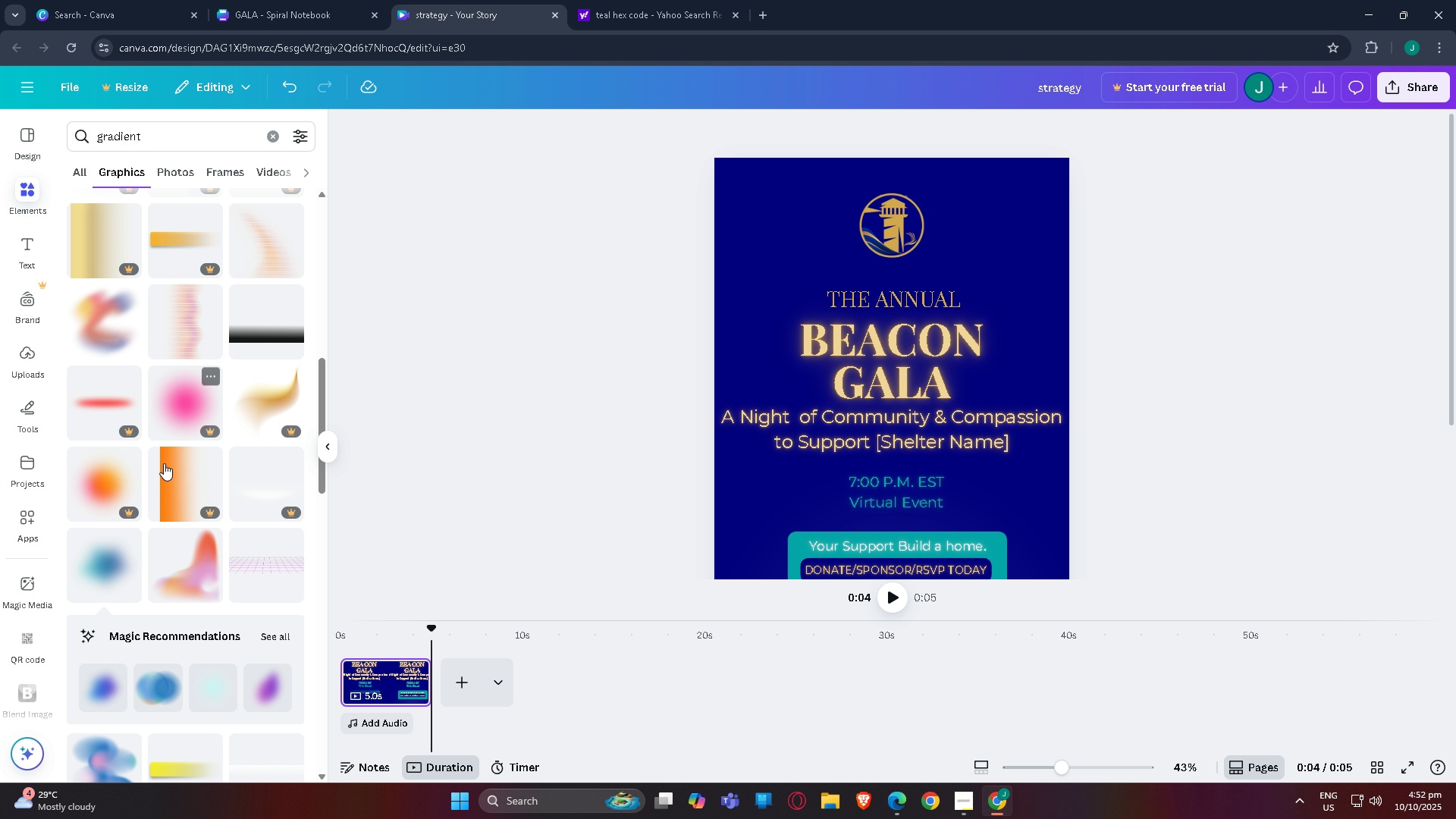 
scroll: coordinate [152, 459], scroll_direction: down, amount: 5.0
 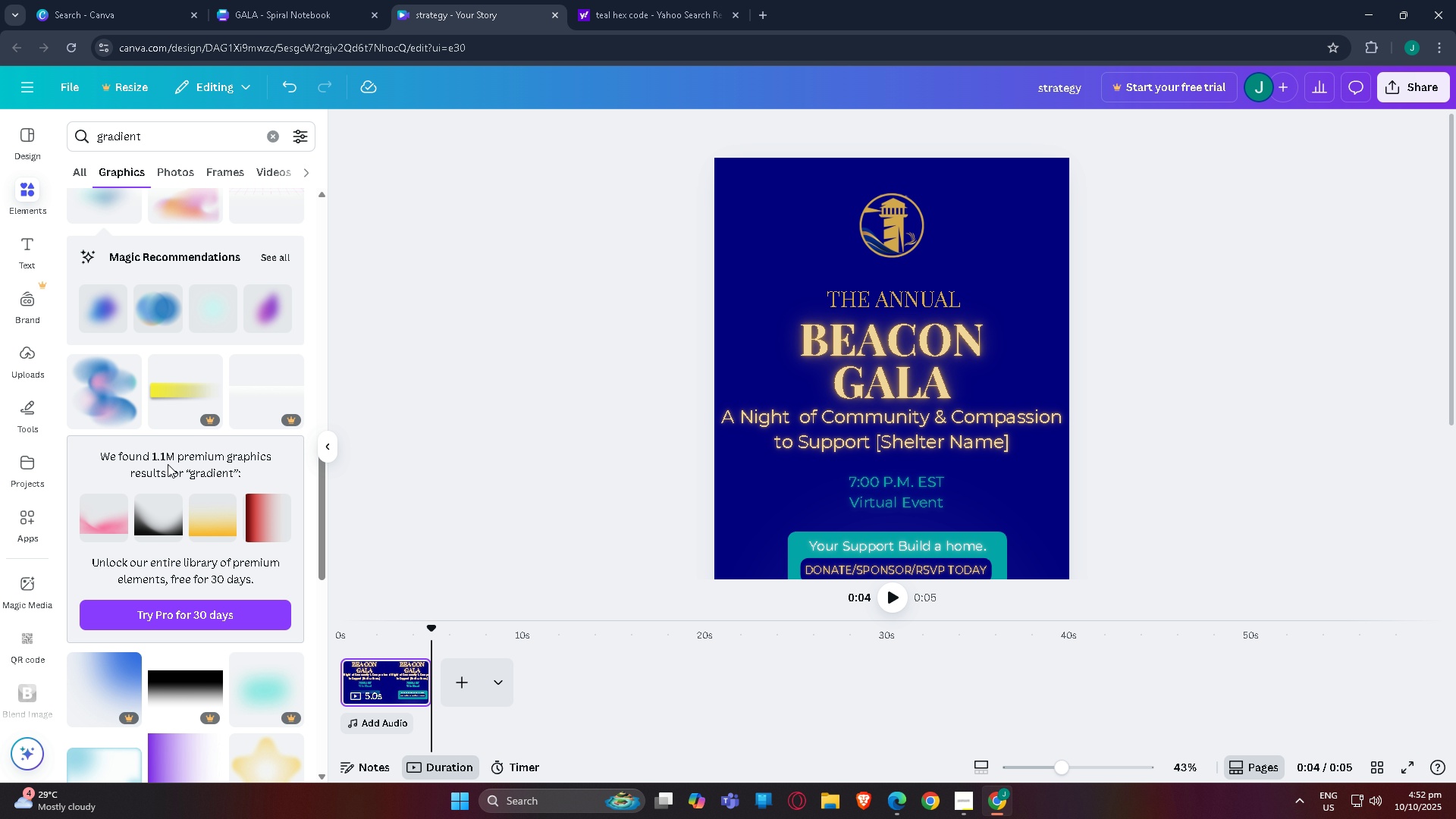 
scroll: coordinate [151, 448], scroll_direction: up, amount: 13.0
 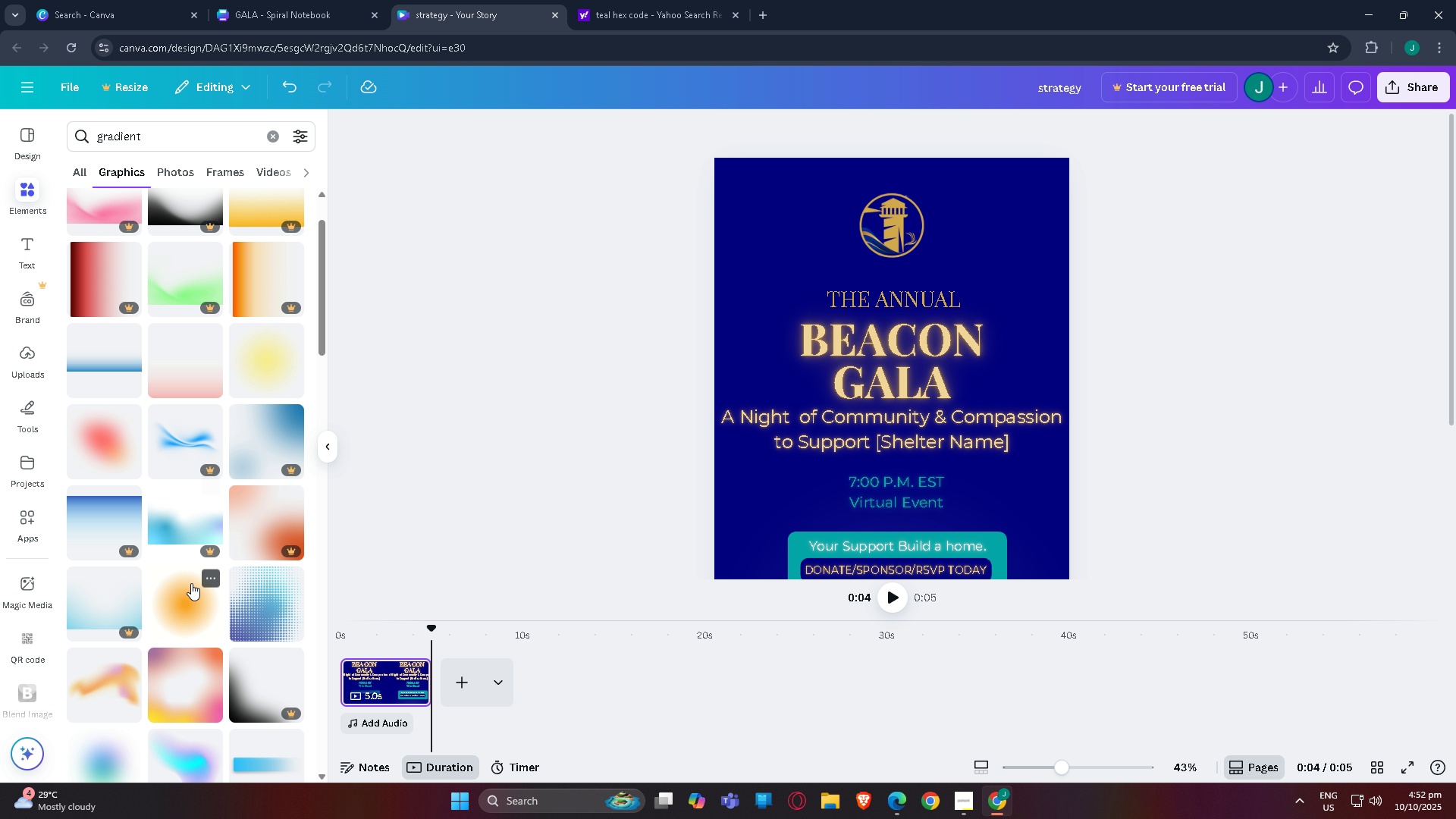 
left_click([183, 590])
 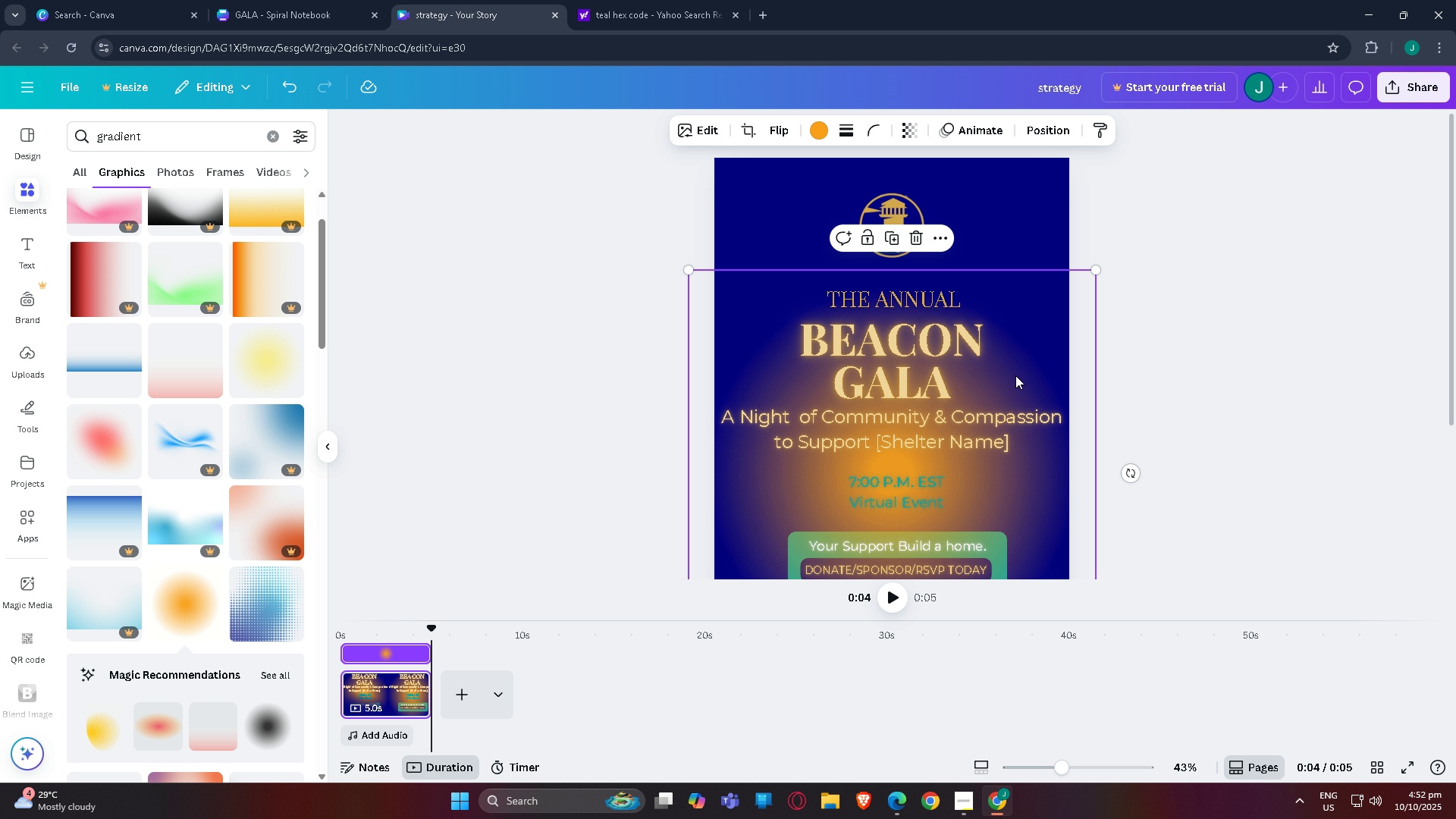 
left_click_drag(start_coordinate=[1052, 366], to_coordinate=[1055, 262])
 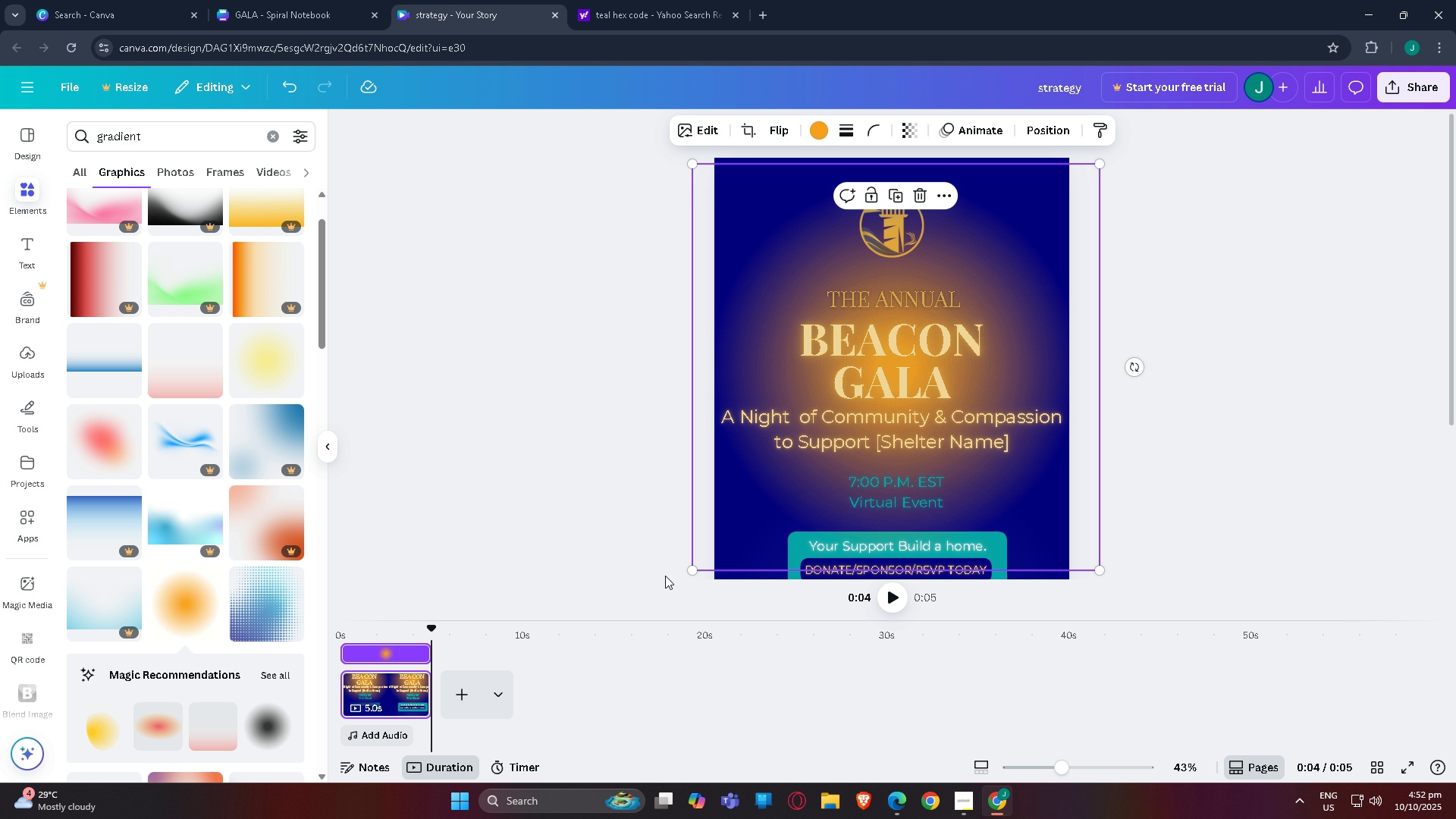 
left_click_drag(start_coordinate=[696, 570], to_coordinate=[617, 387])
 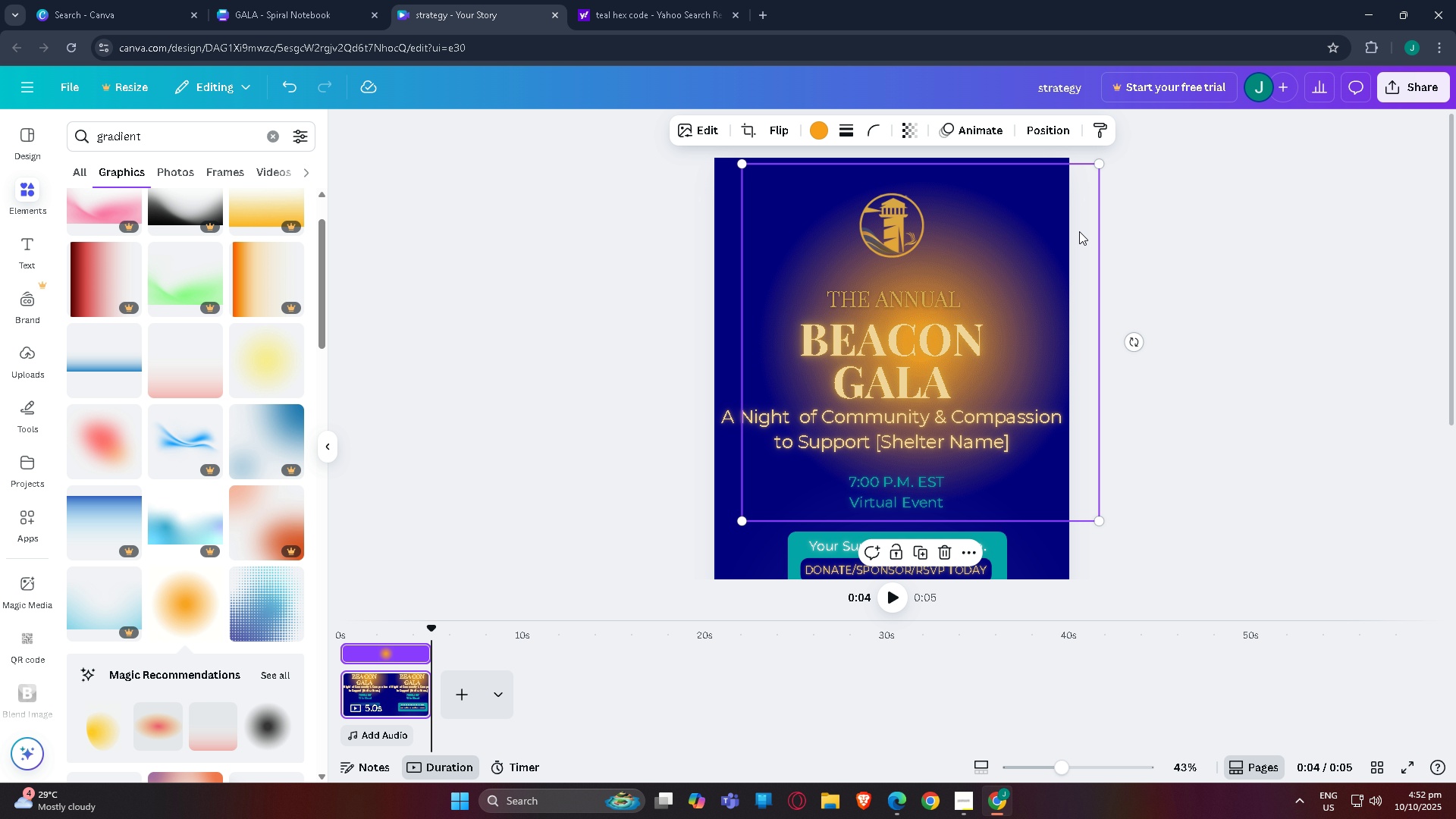 
left_click_drag(start_coordinate=[1074, 224], to_coordinate=[1050, 242])
 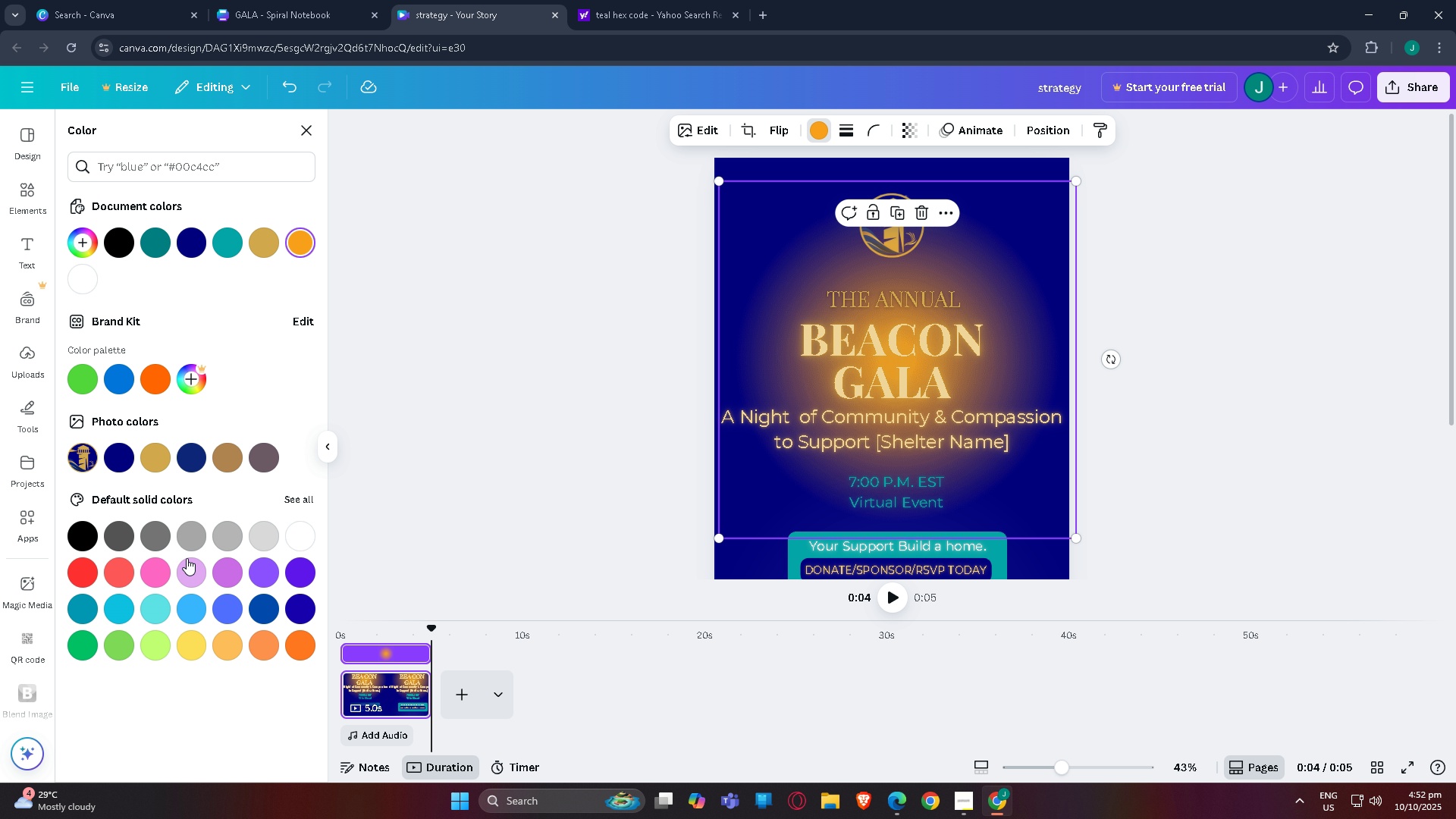 
left_click([158, 456])
 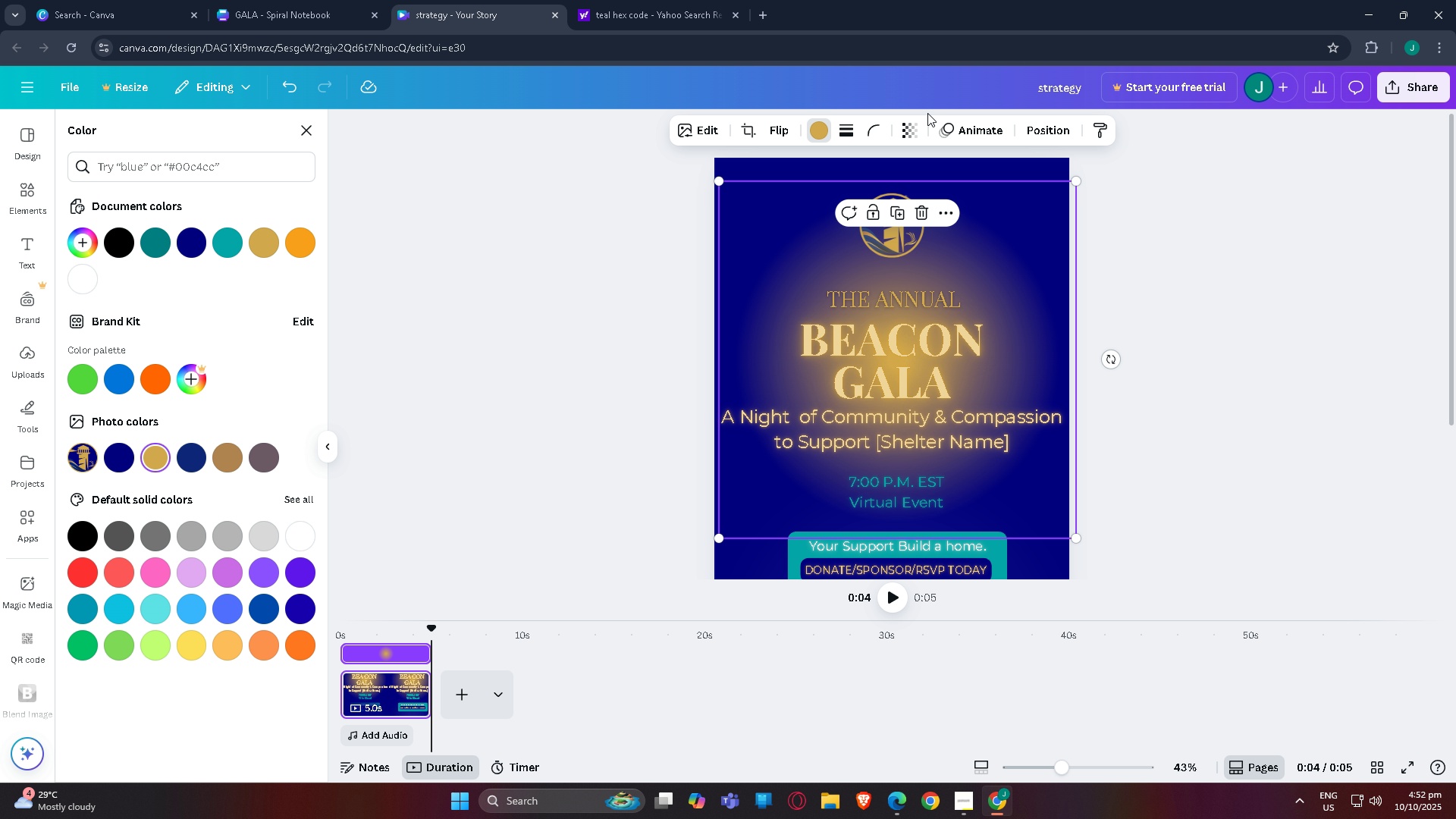 
left_click([911, 130])
 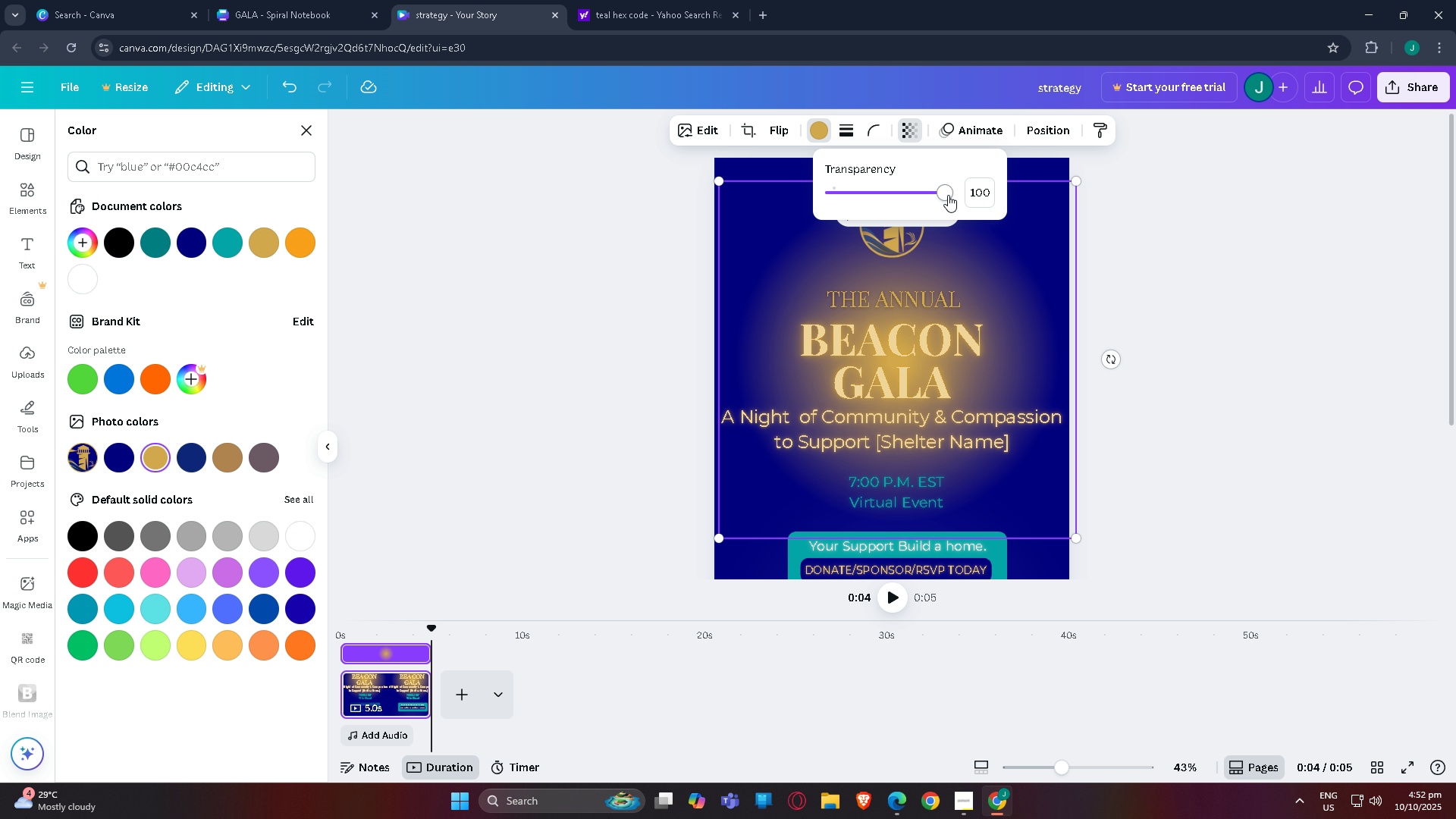 
left_click_drag(start_coordinate=[946, 195], to_coordinate=[928, 194])
 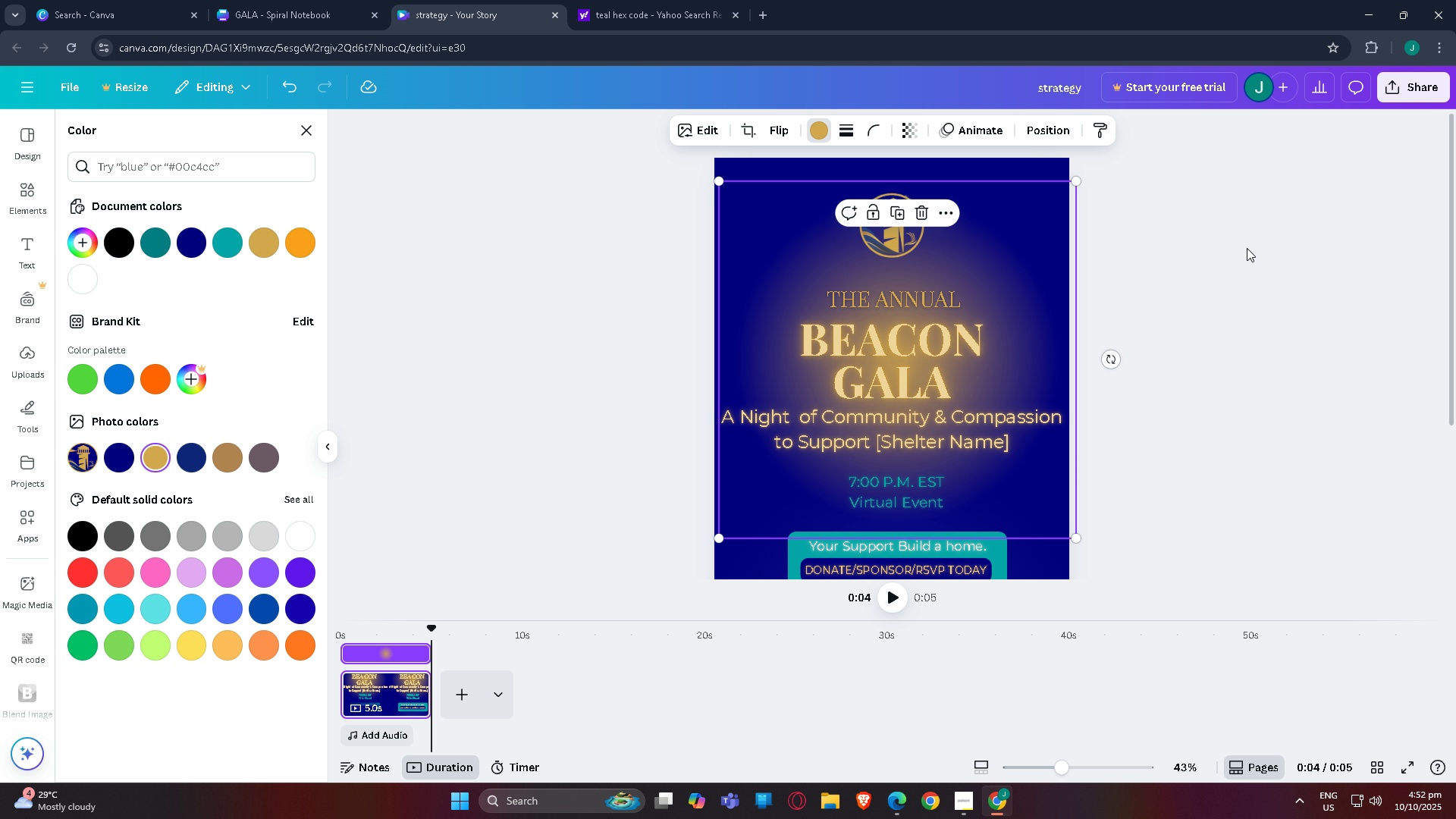 
double_click([1247, 248])
 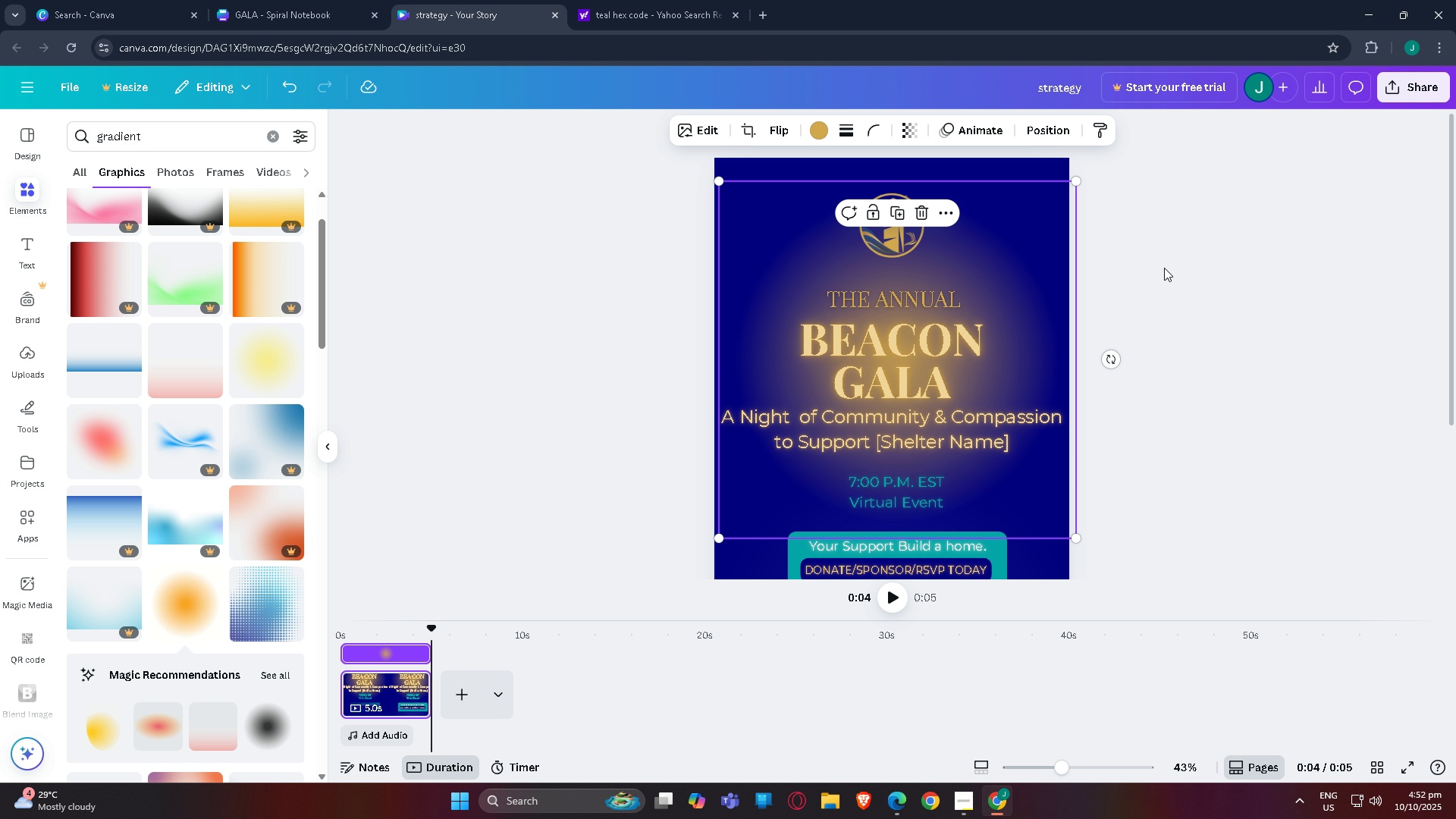 
left_click([1164, 268])
 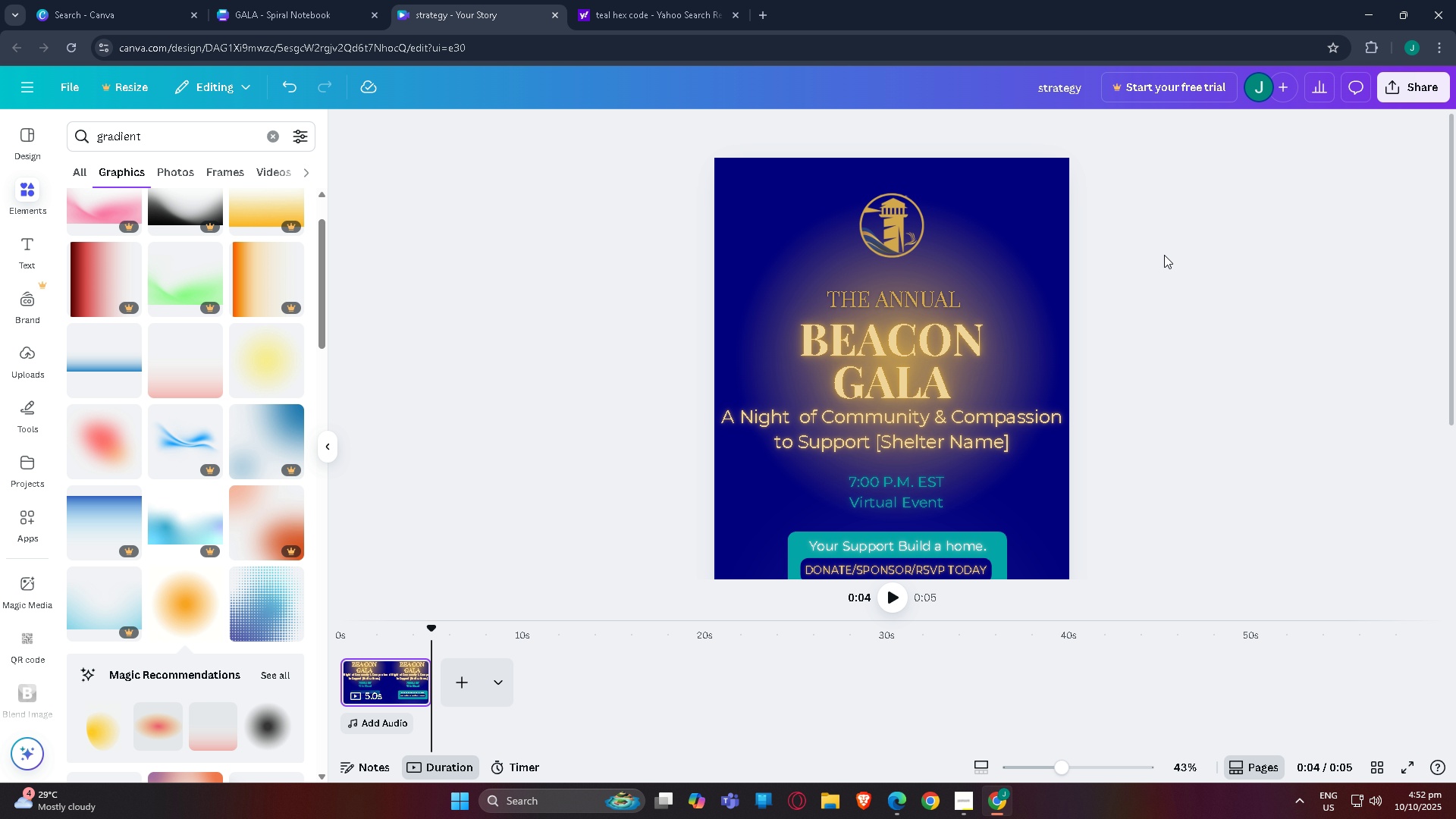 
wait(8.26)
 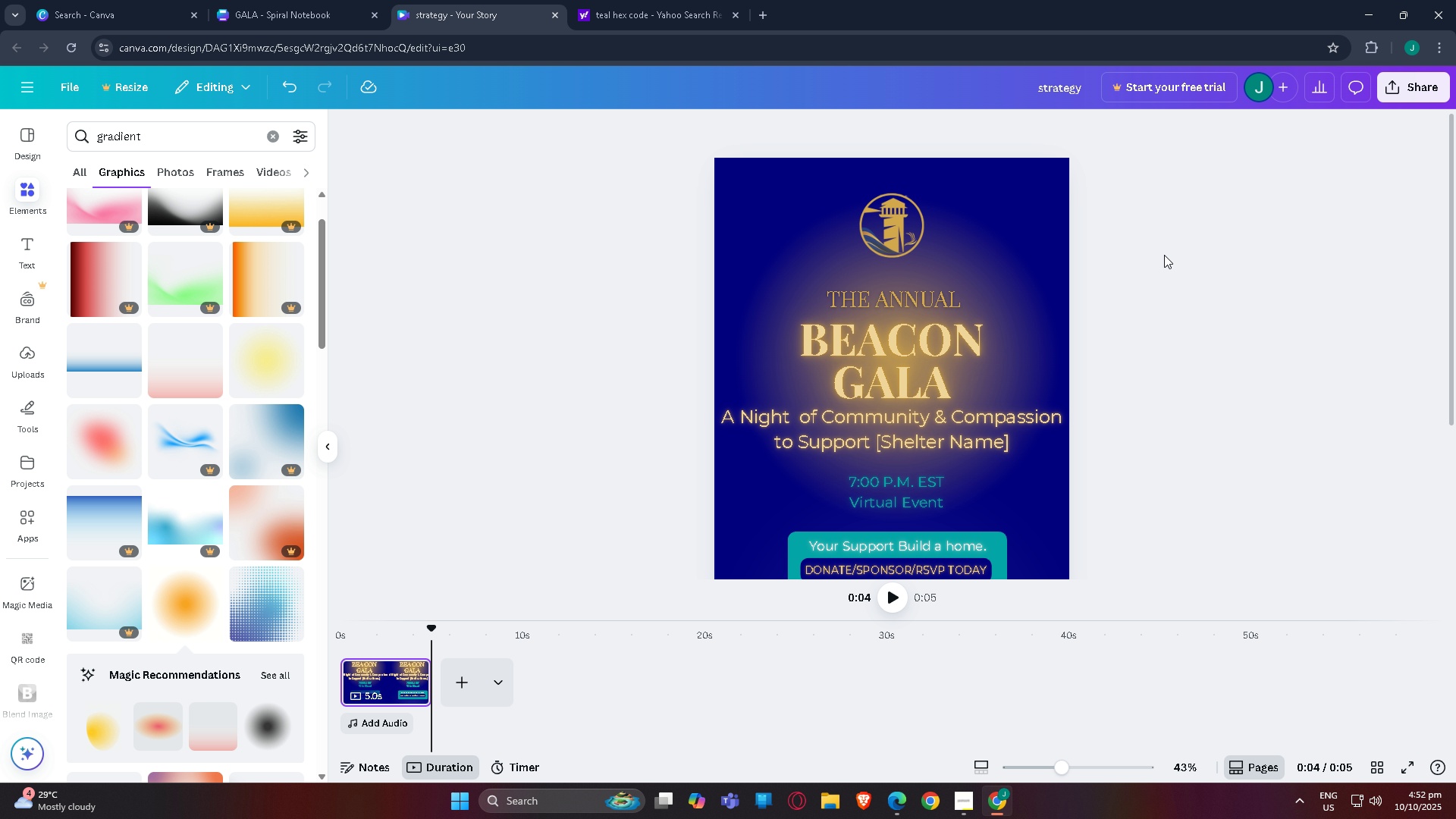 
mouse_move([1144, 242])
 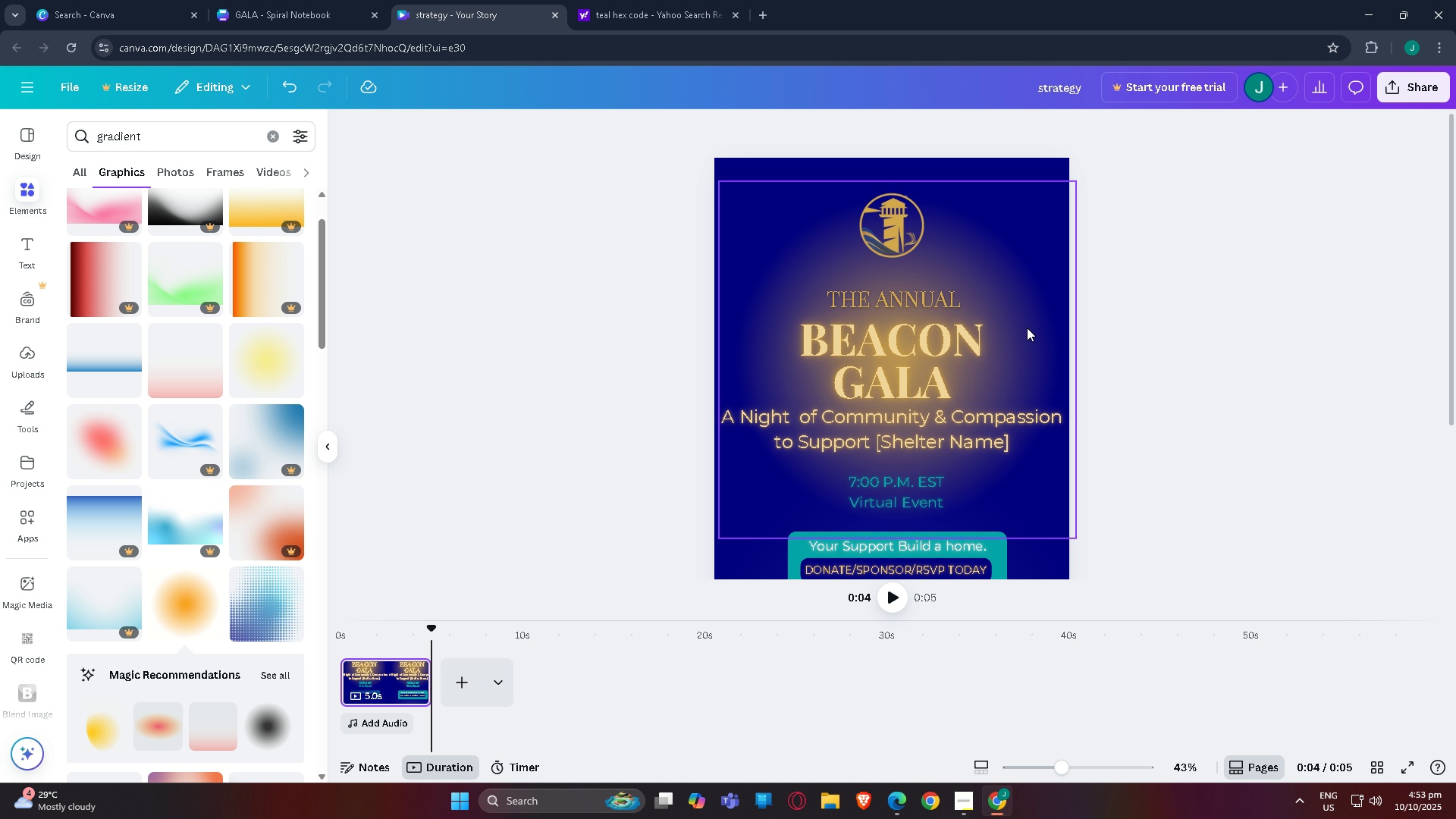 
left_click([1024, 333])
 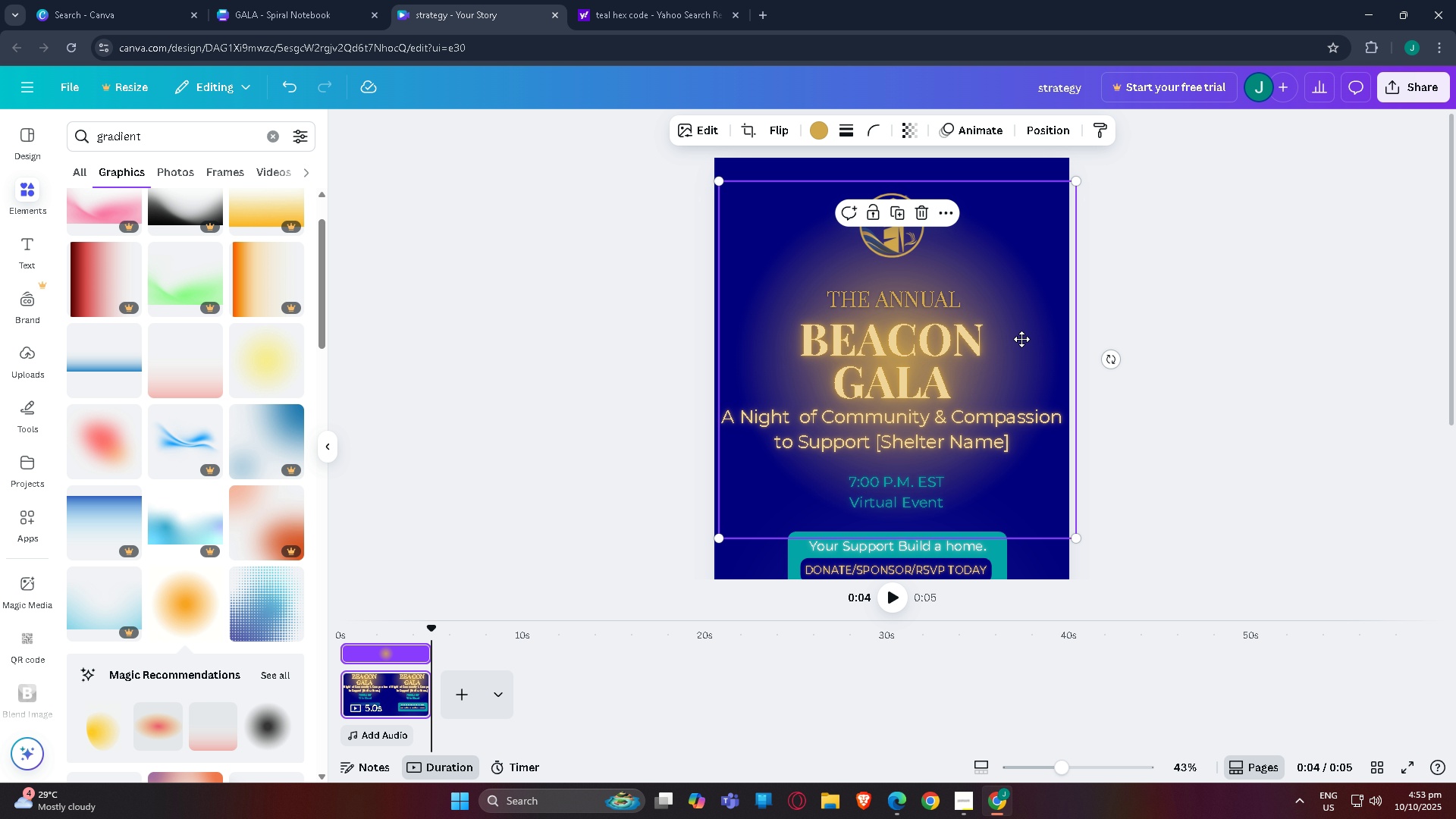 
left_click_drag(start_coordinate=[1021, 345], to_coordinate=[1015, 335])
 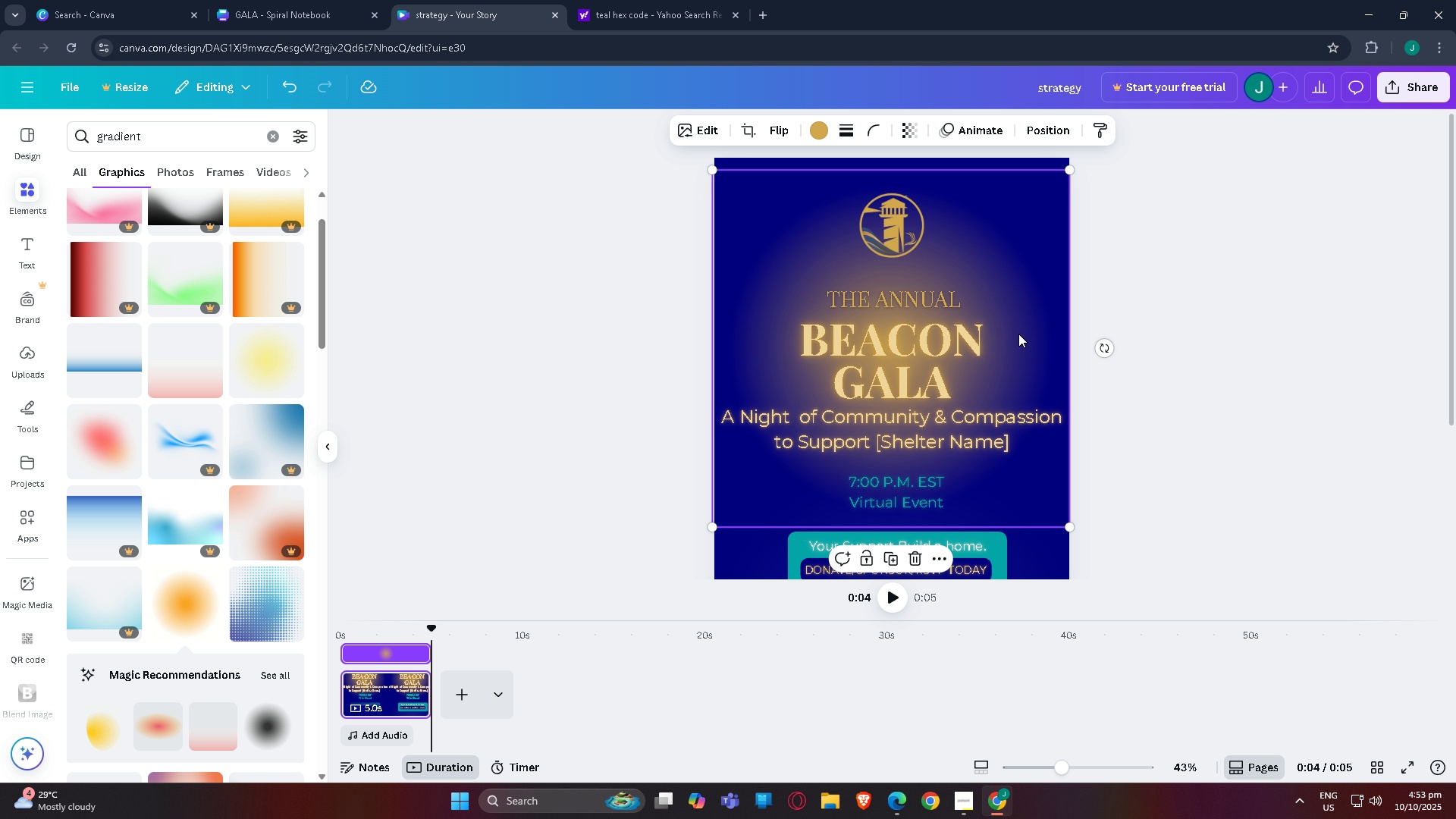 
wait(7.42)
 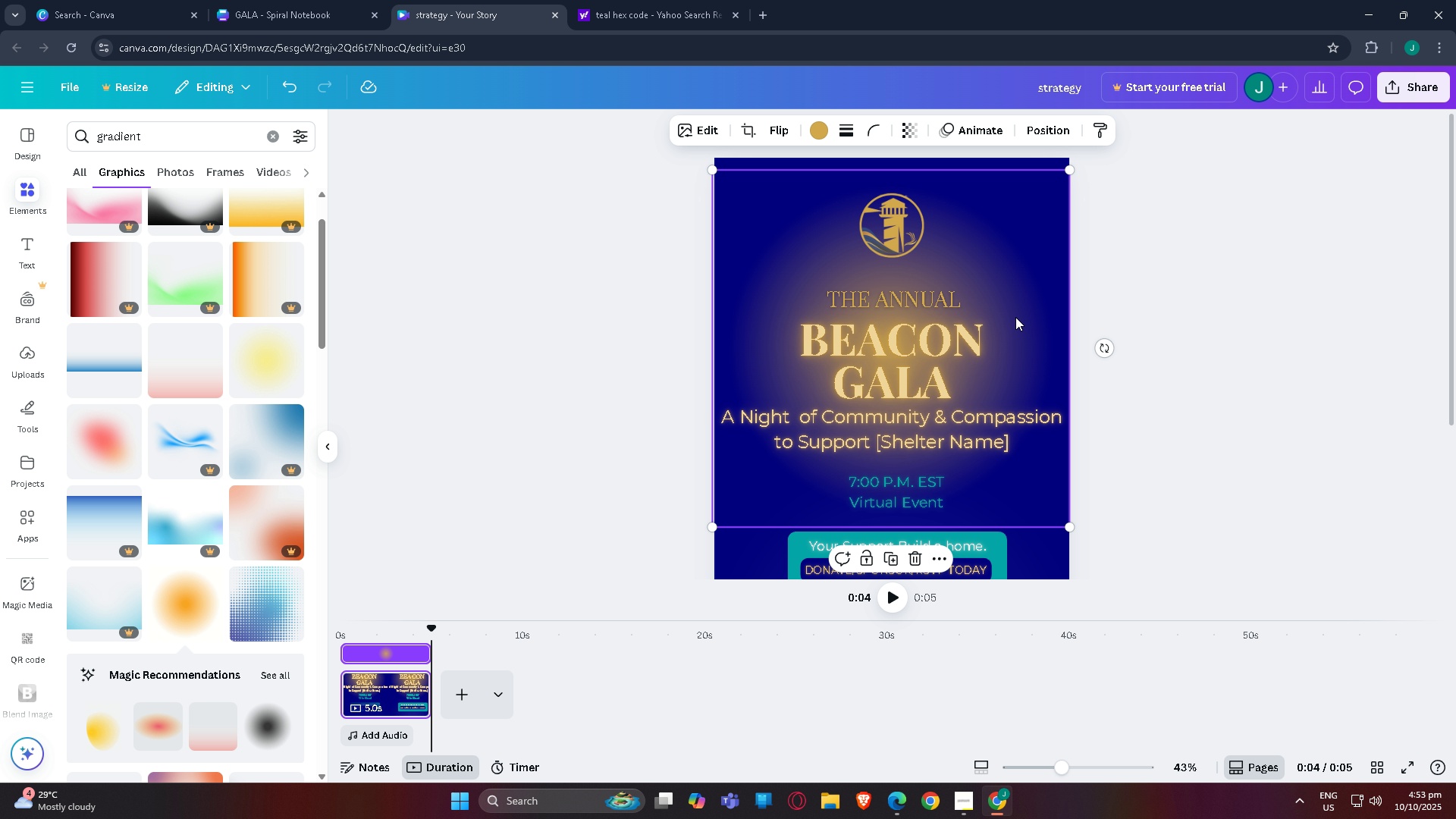 
left_click([109, 381])
 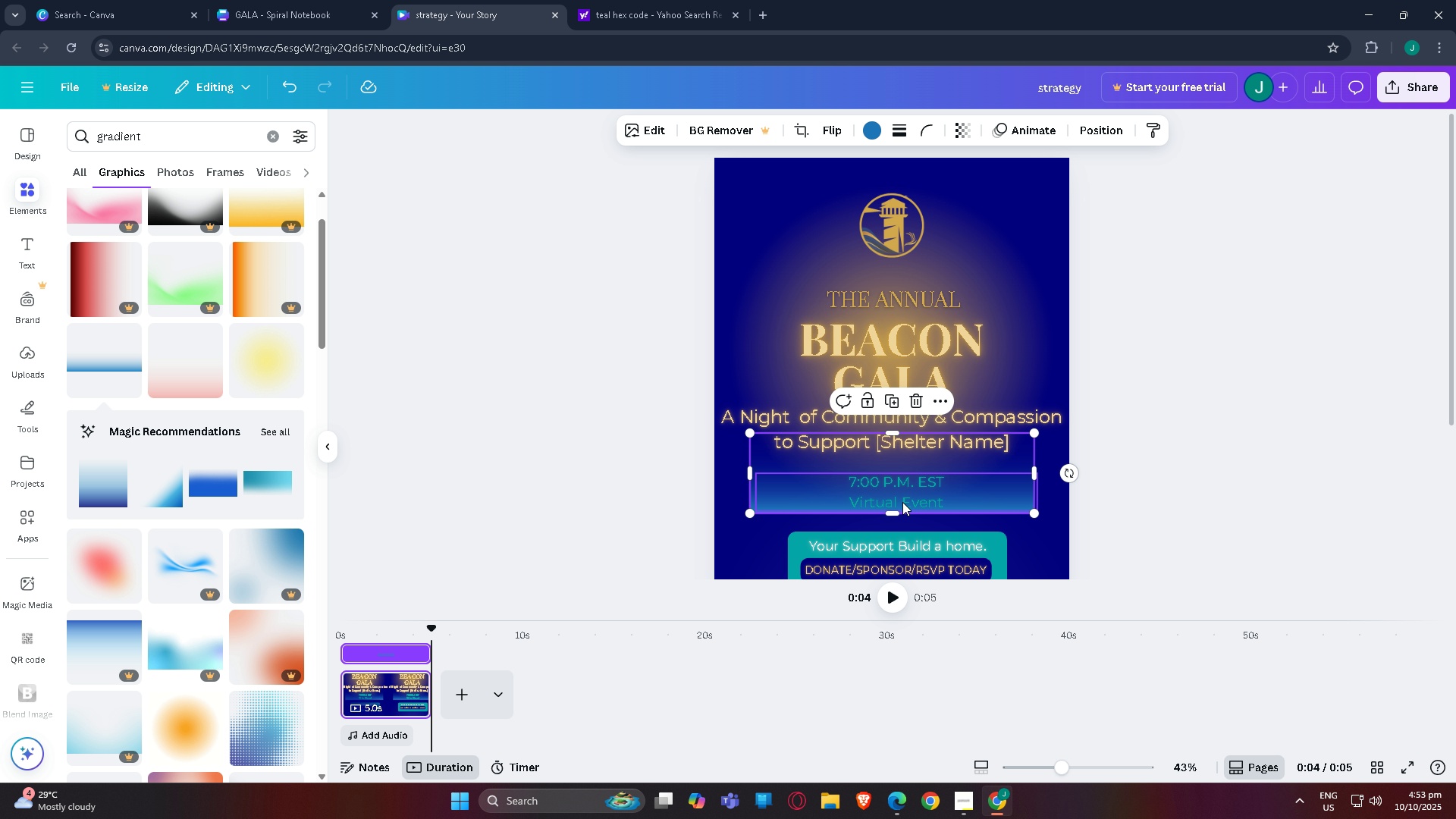 
left_click_drag(start_coordinate=[903, 504], to_coordinate=[896, 350])
 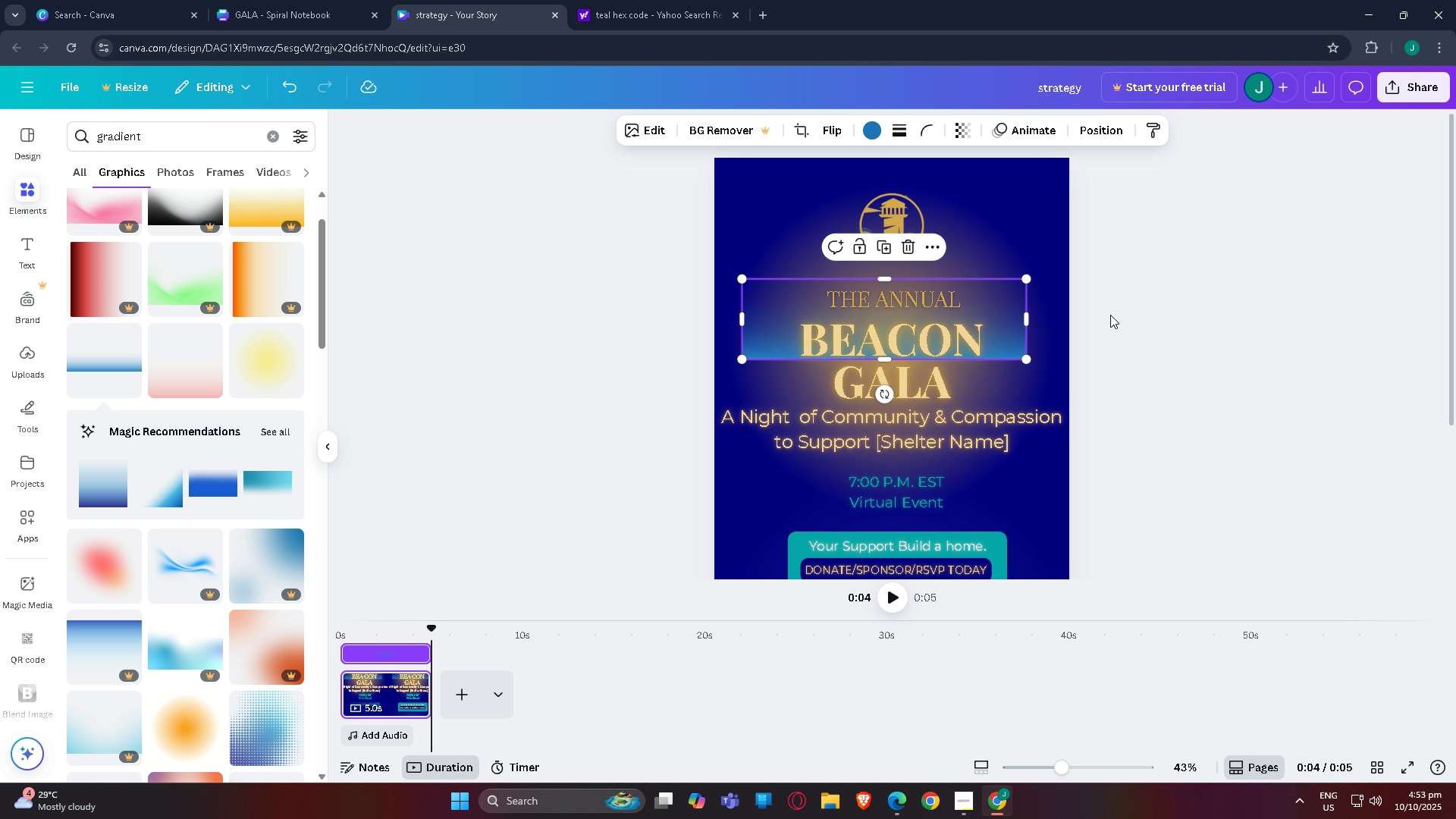 
left_click([1110, 315])
 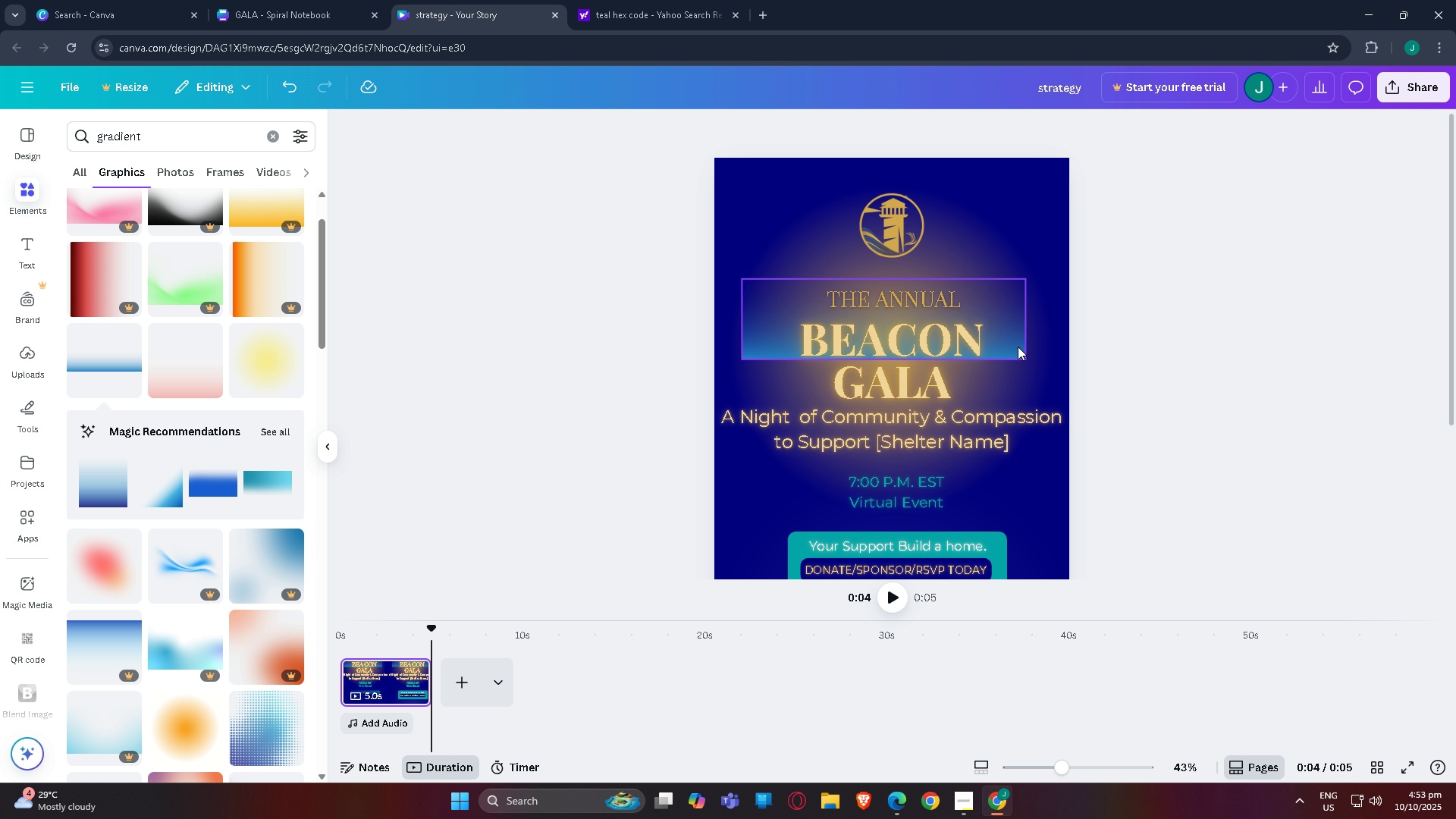 
left_click([1018, 347])
 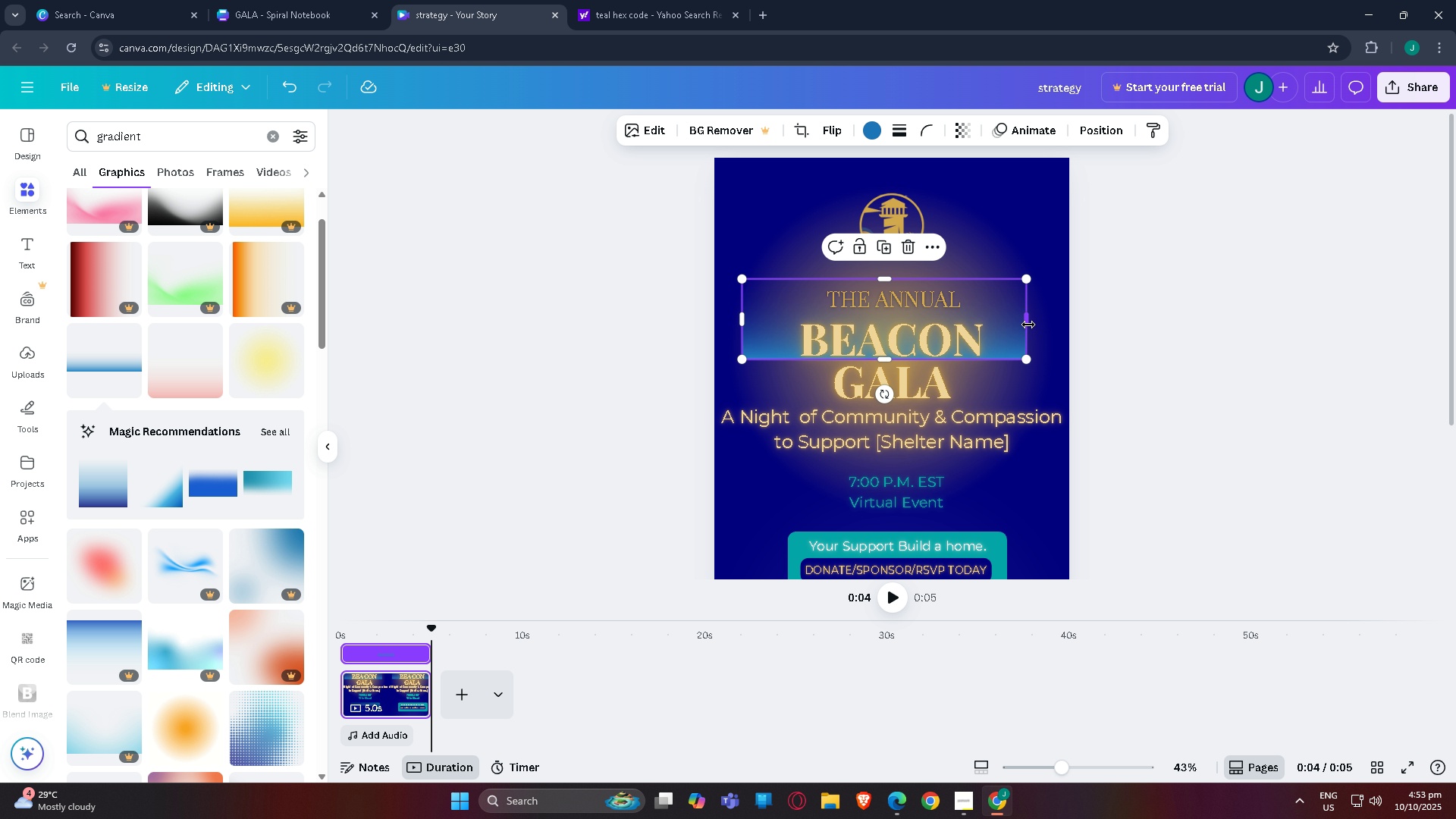 
left_click_drag(start_coordinate=[1028, 325], to_coordinate=[1039, 324])
 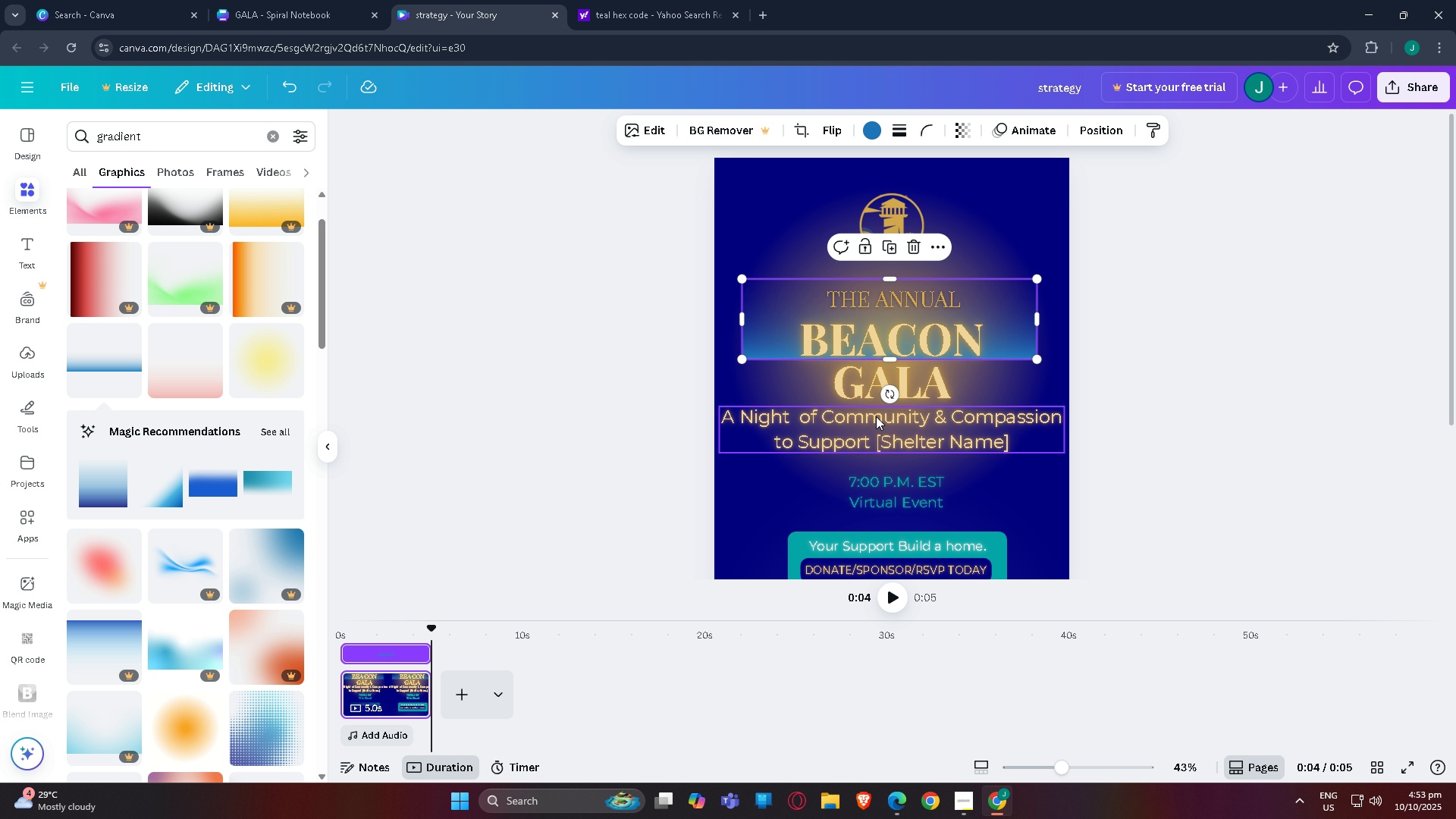 
left_click_drag(start_coordinate=[889, 397], to_coordinate=[895, 40])
 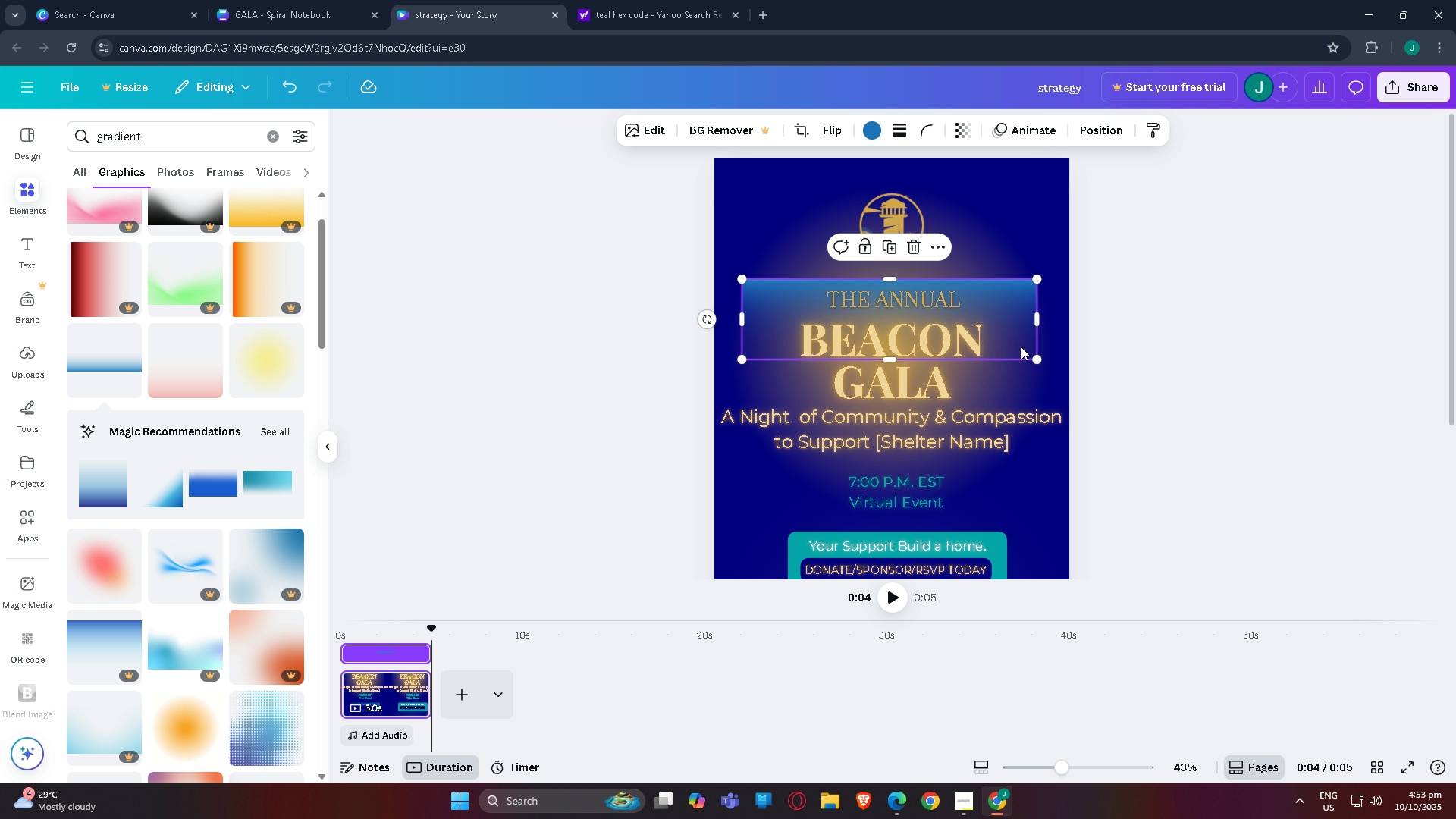 
left_click_drag(start_coordinate=[1021, 349], to_coordinate=[1025, 413])
 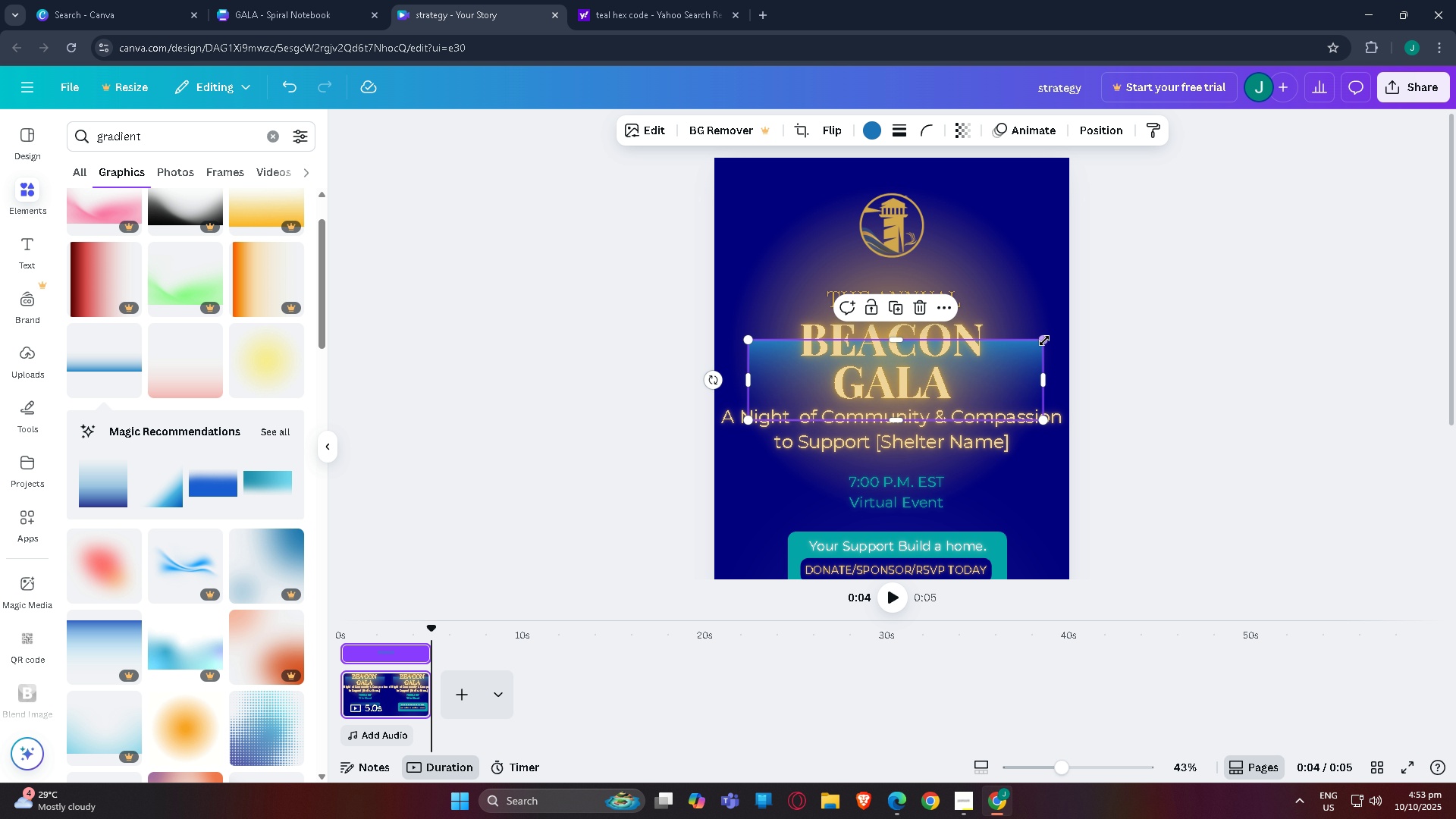 
left_click_drag(start_coordinate=[1044, 340], to_coordinate=[994, 346])
 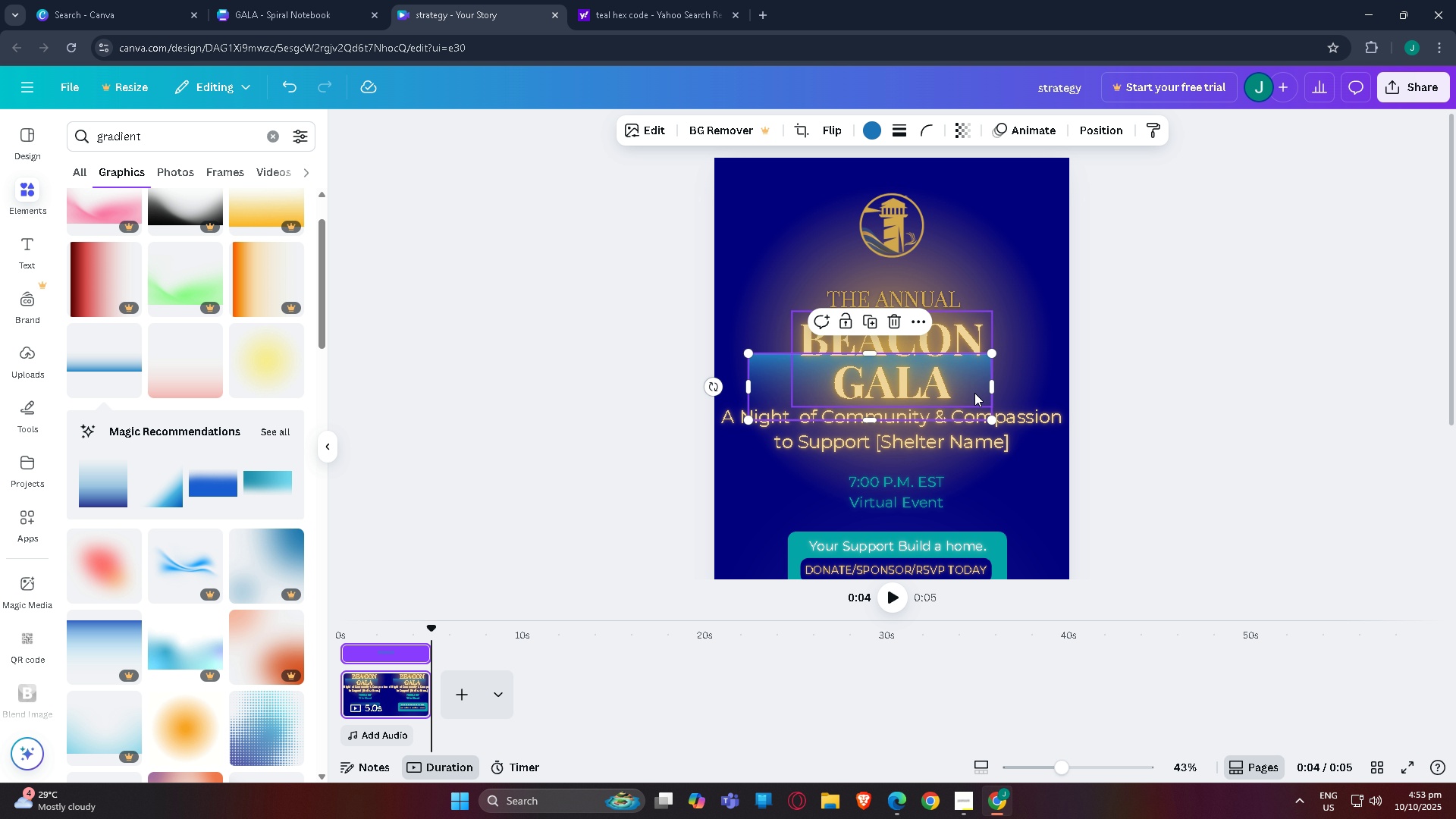 
left_click_drag(start_coordinate=[974, 393], to_coordinate=[995, 378])
 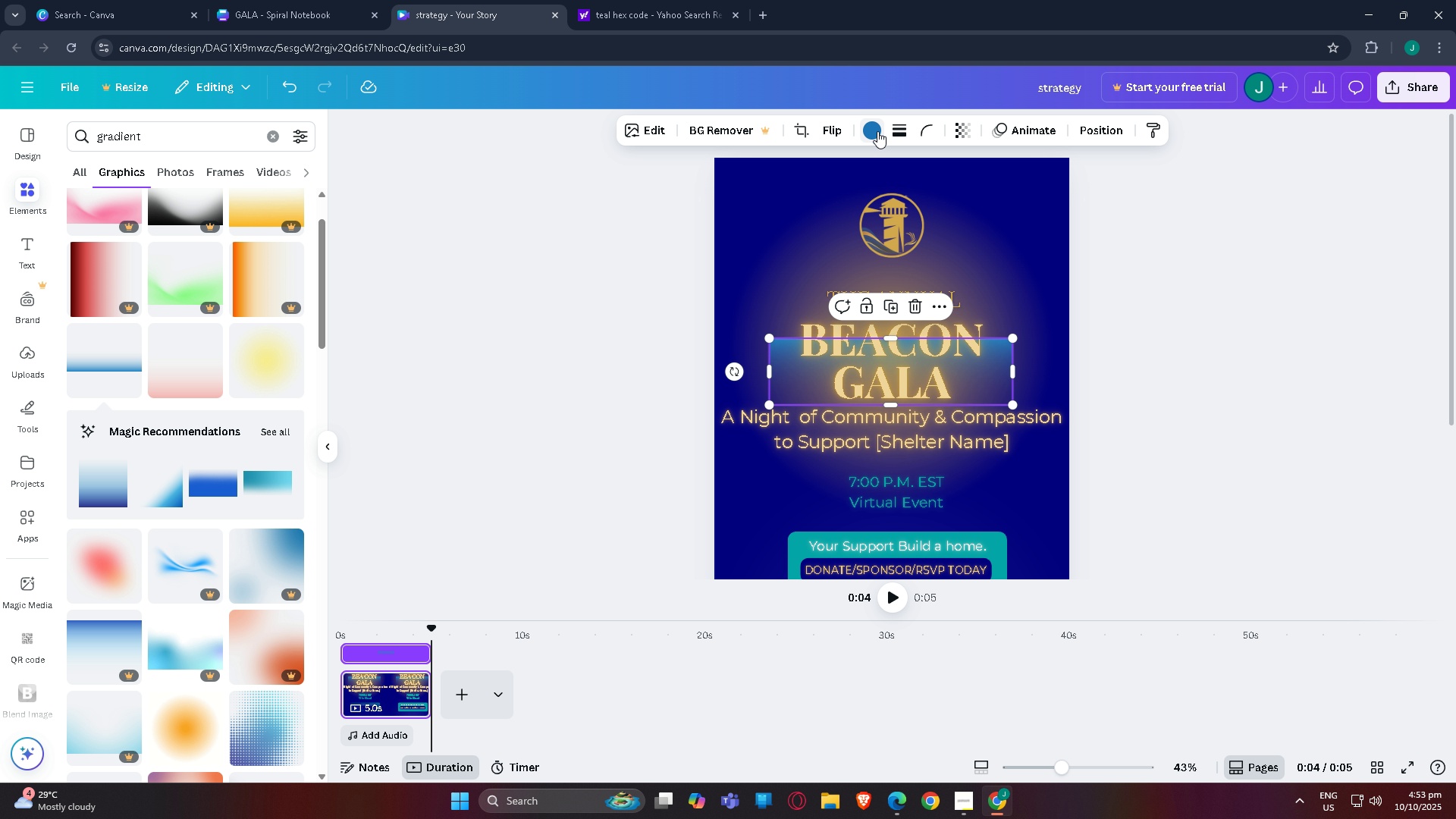 
left_click([877, 131])
 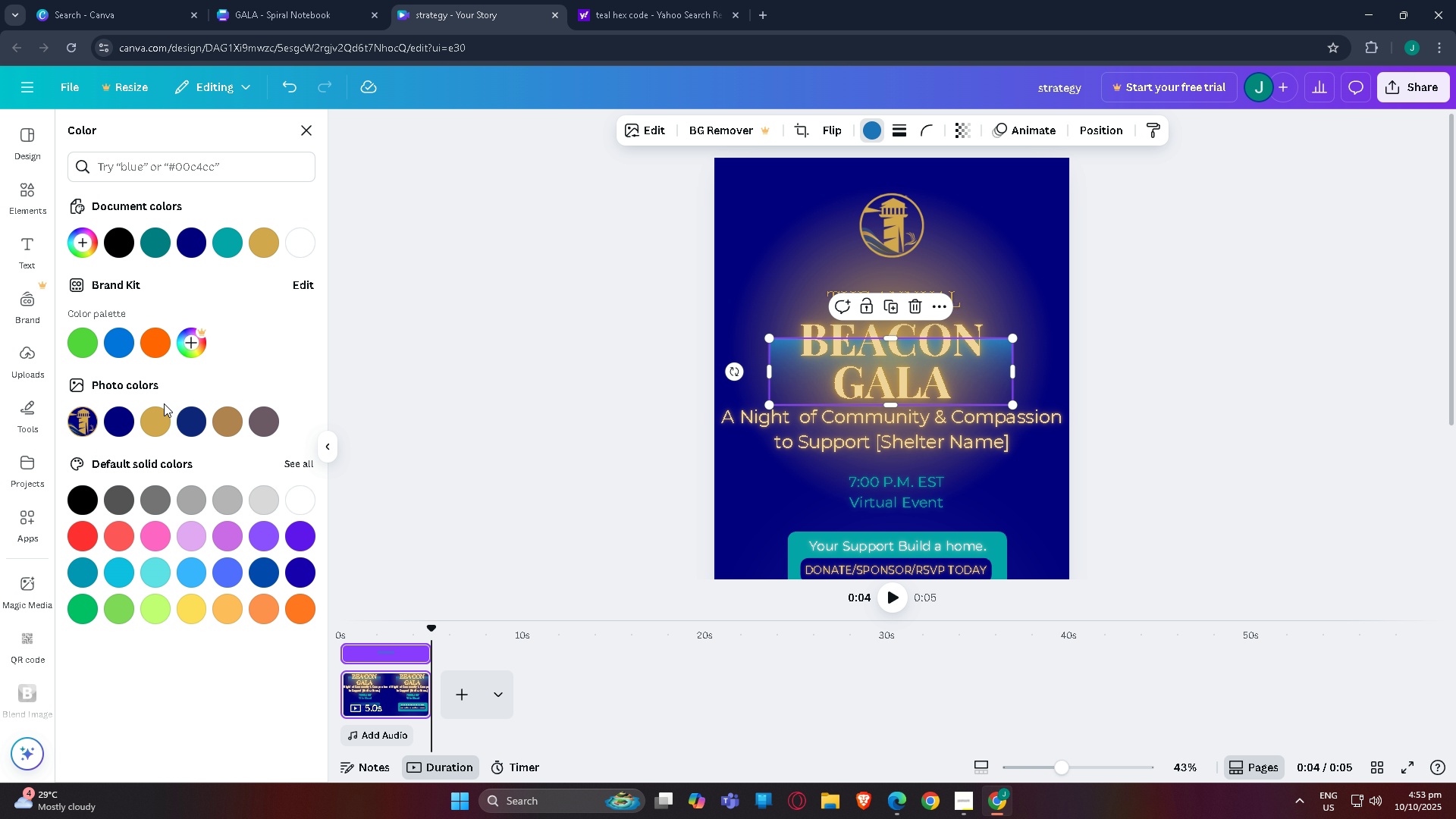 
left_click([163, 425])
 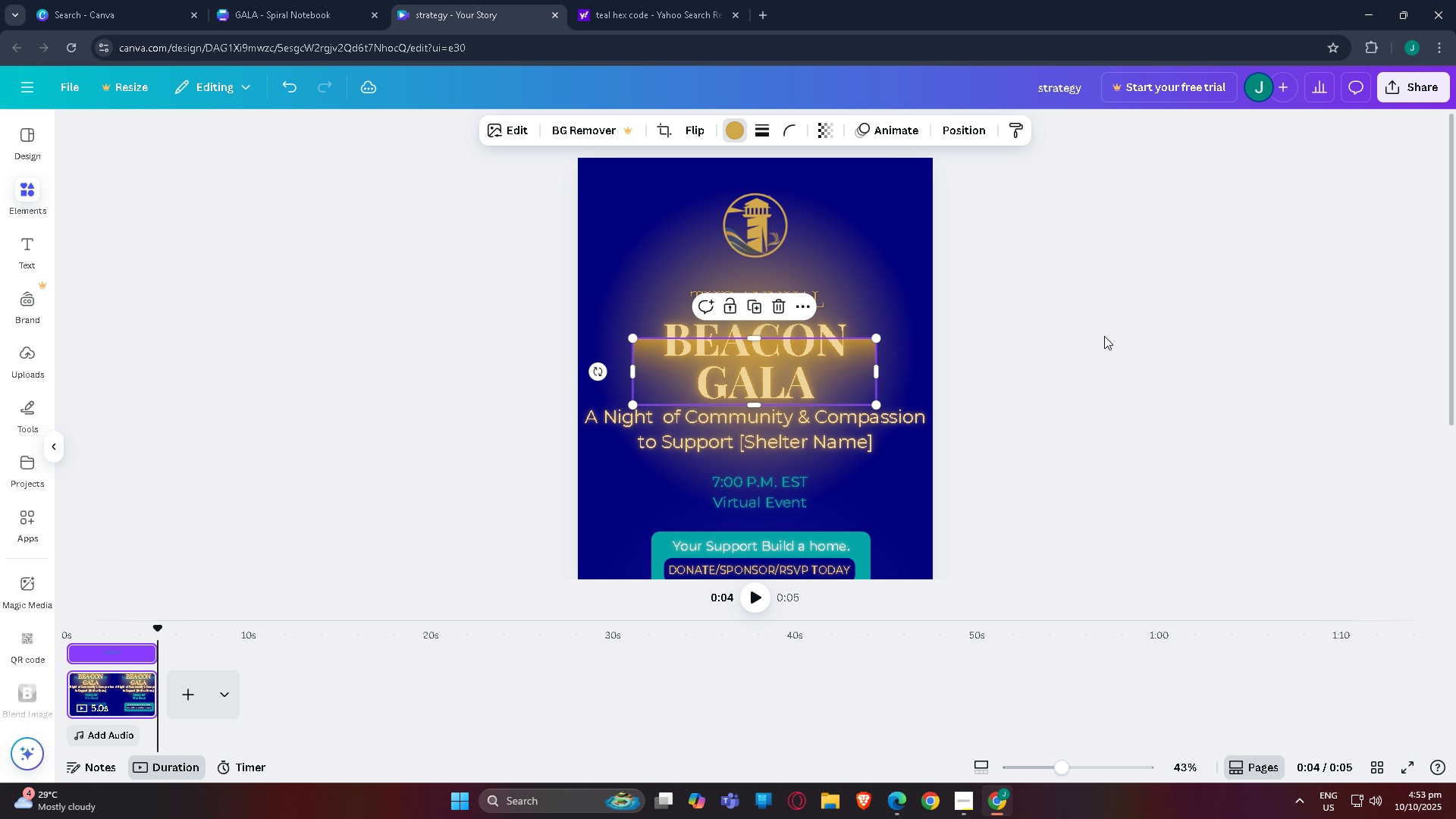 
double_click([1112, 334])
 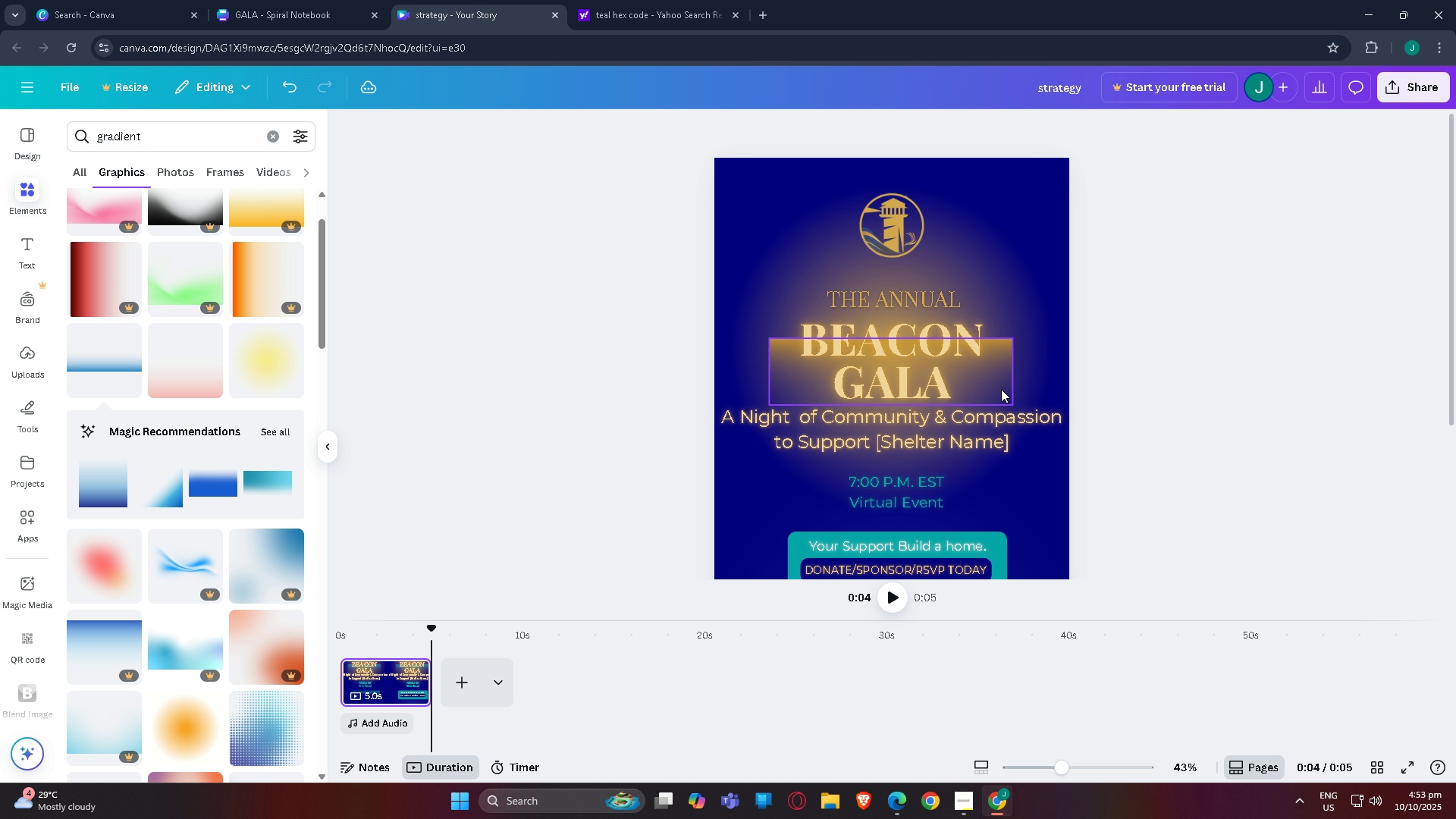 
left_click([1002, 389])
 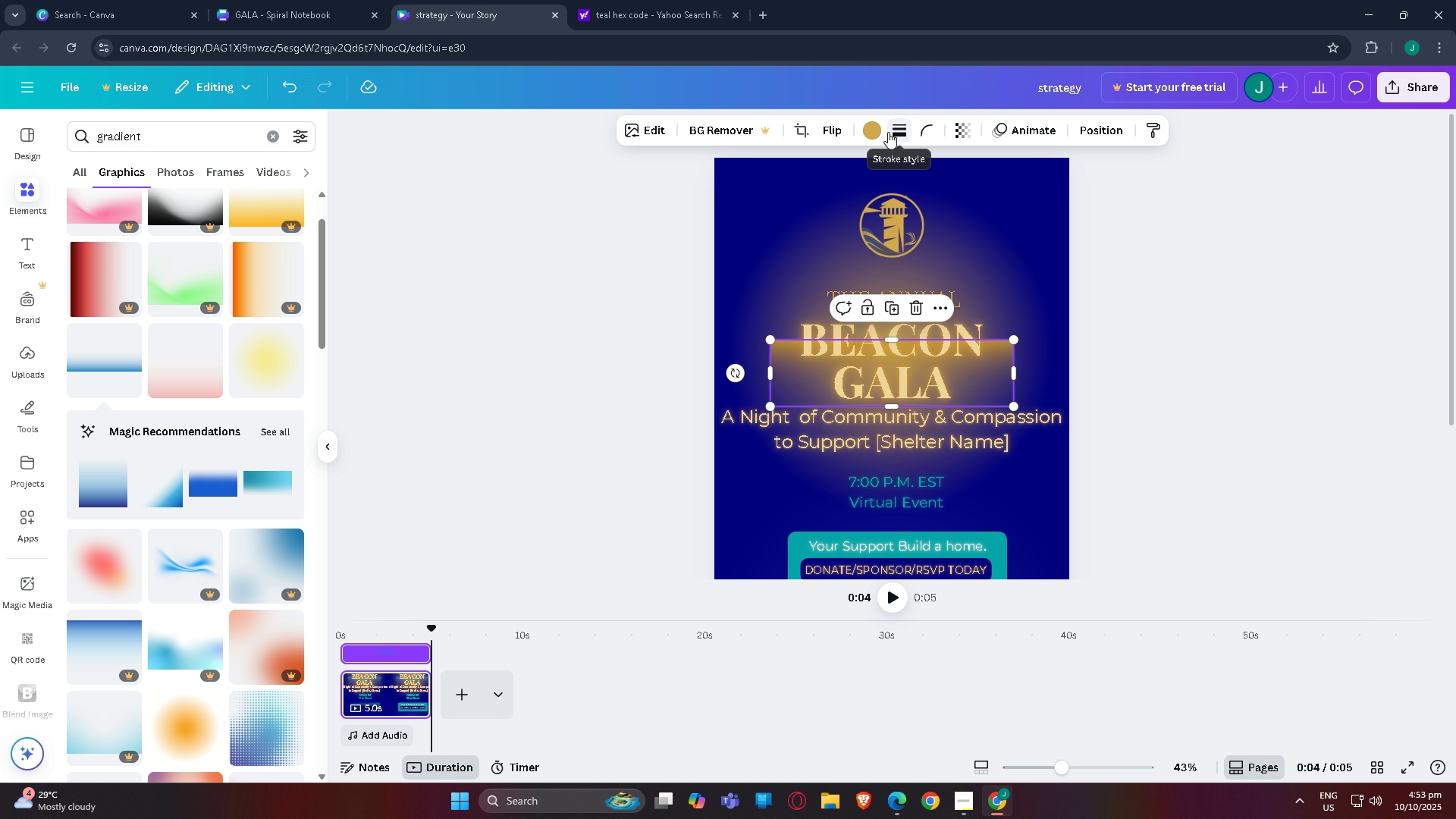 
left_click([964, 137])
 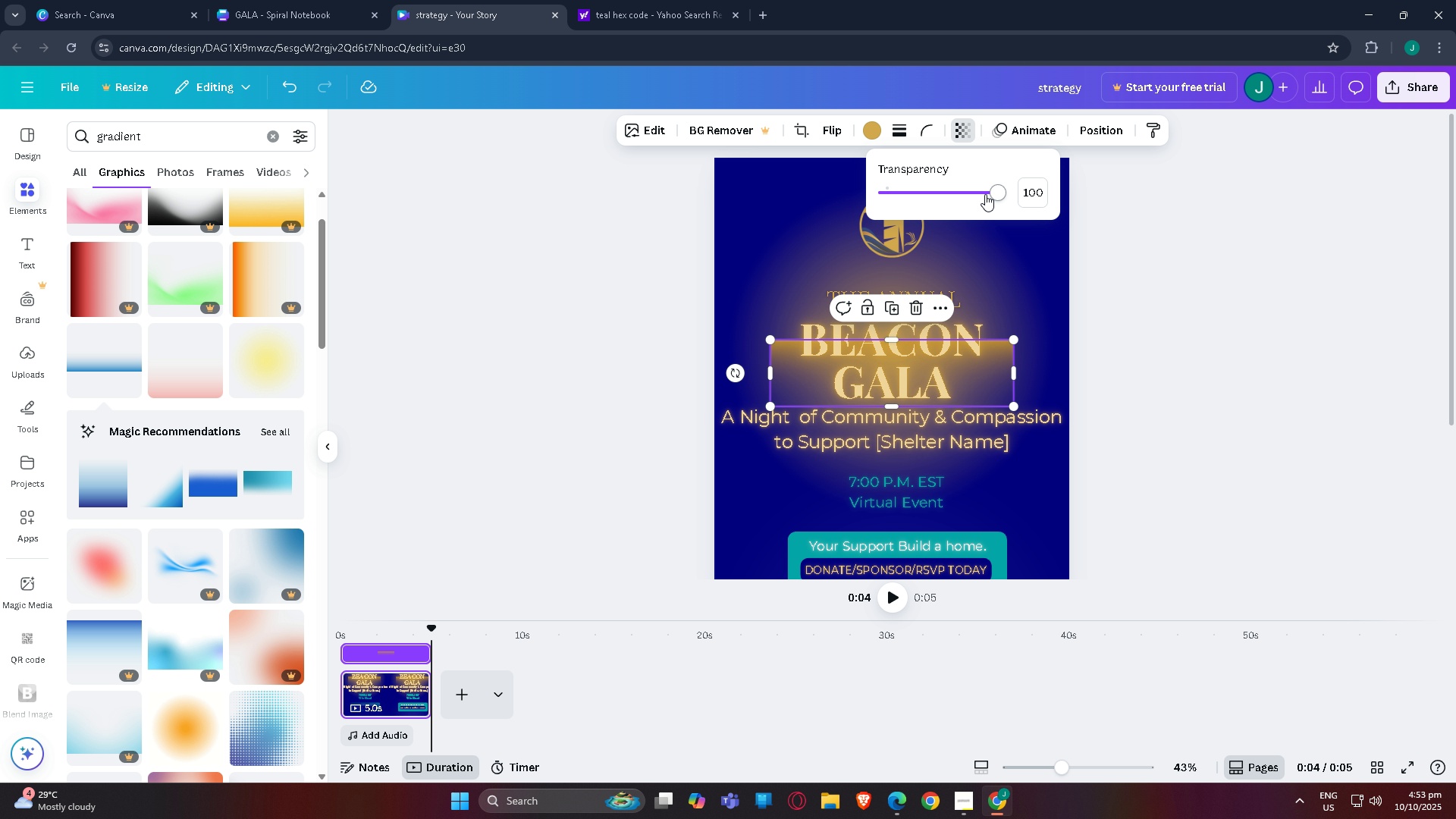 
left_click_drag(start_coordinate=[993, 194], to_coordinate=[925, 205])
 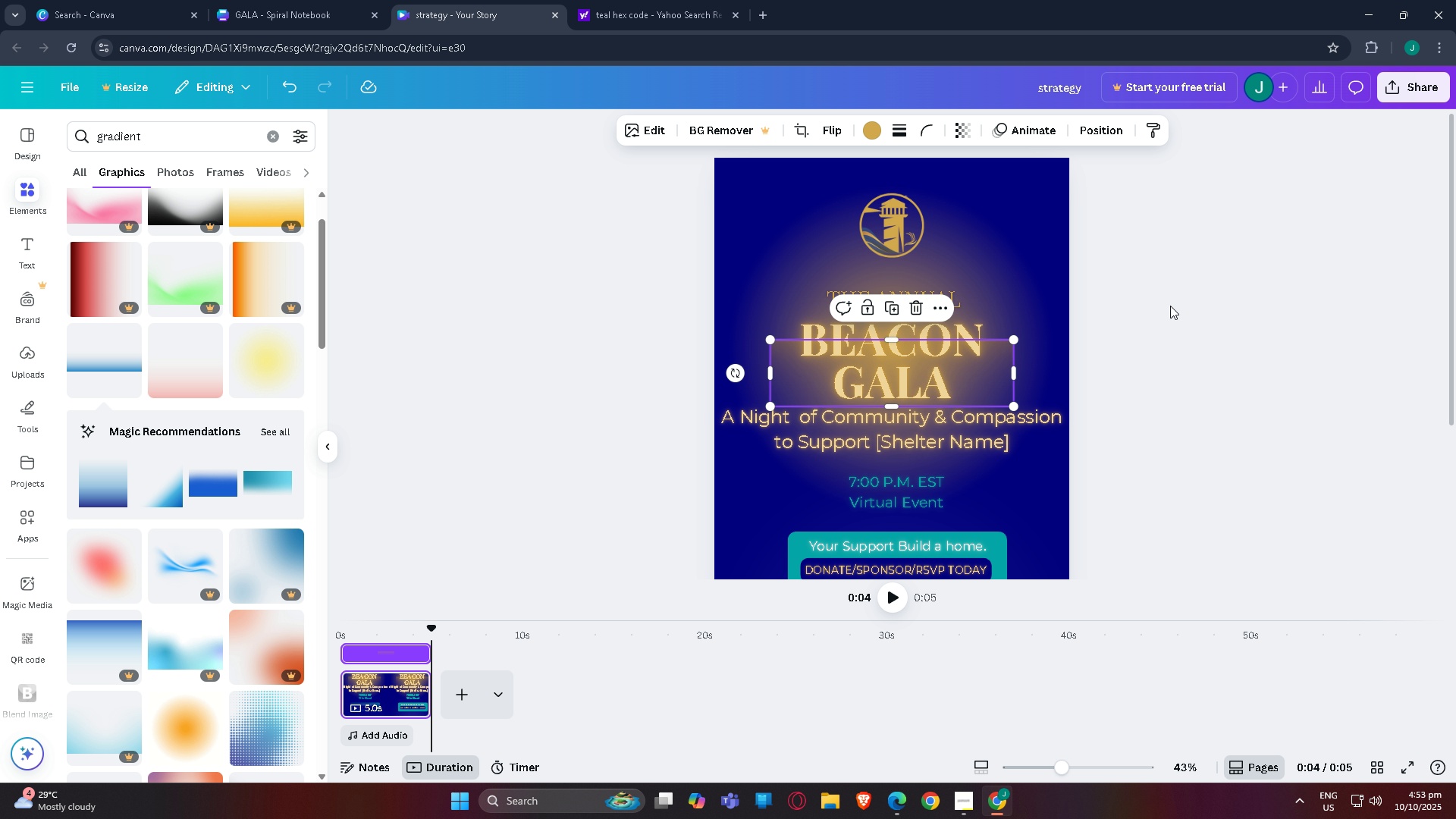 
double_click([1170, 306])
 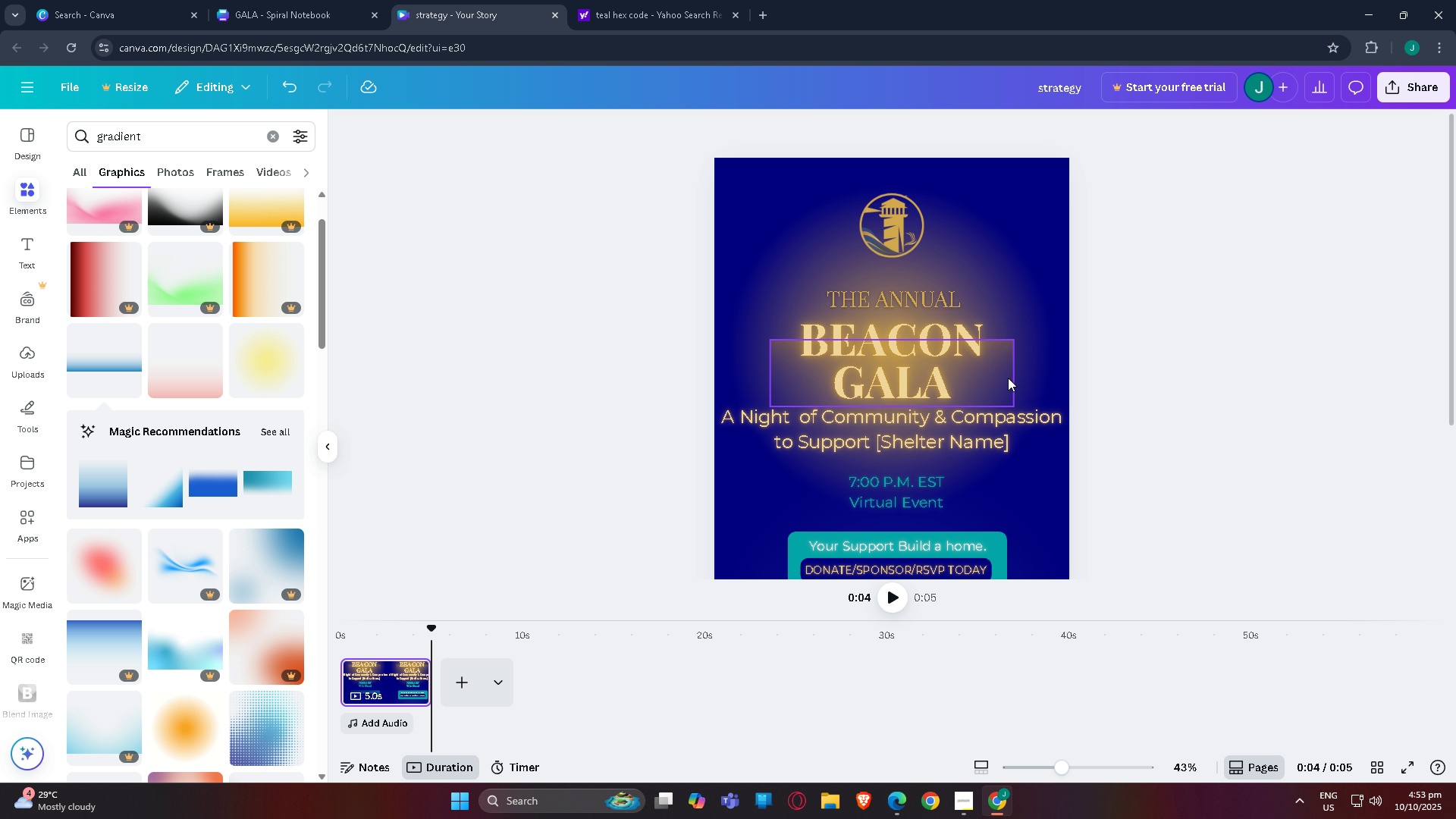 
left_click([1008, 378])
 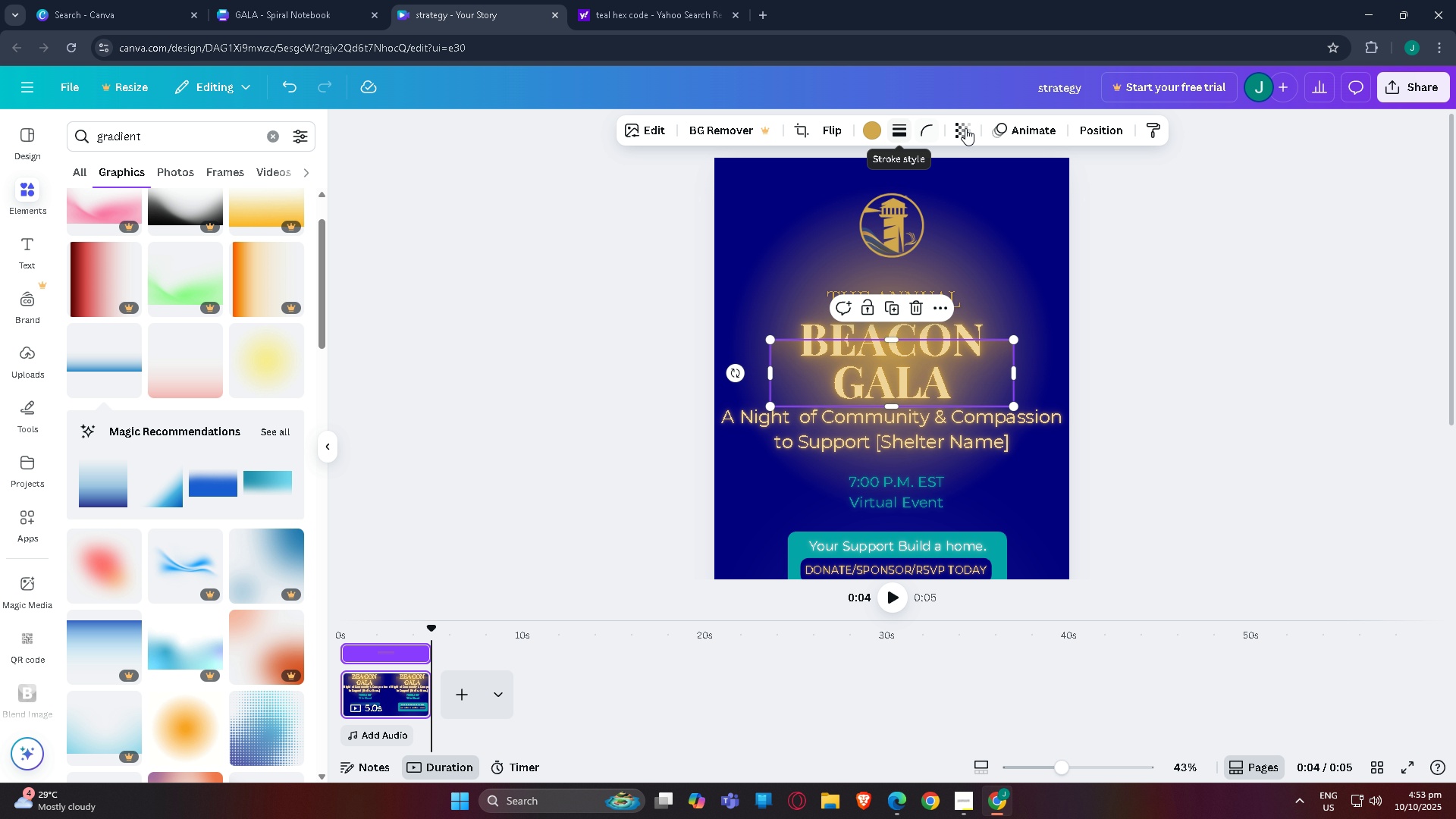 
left_click([972, 128])
 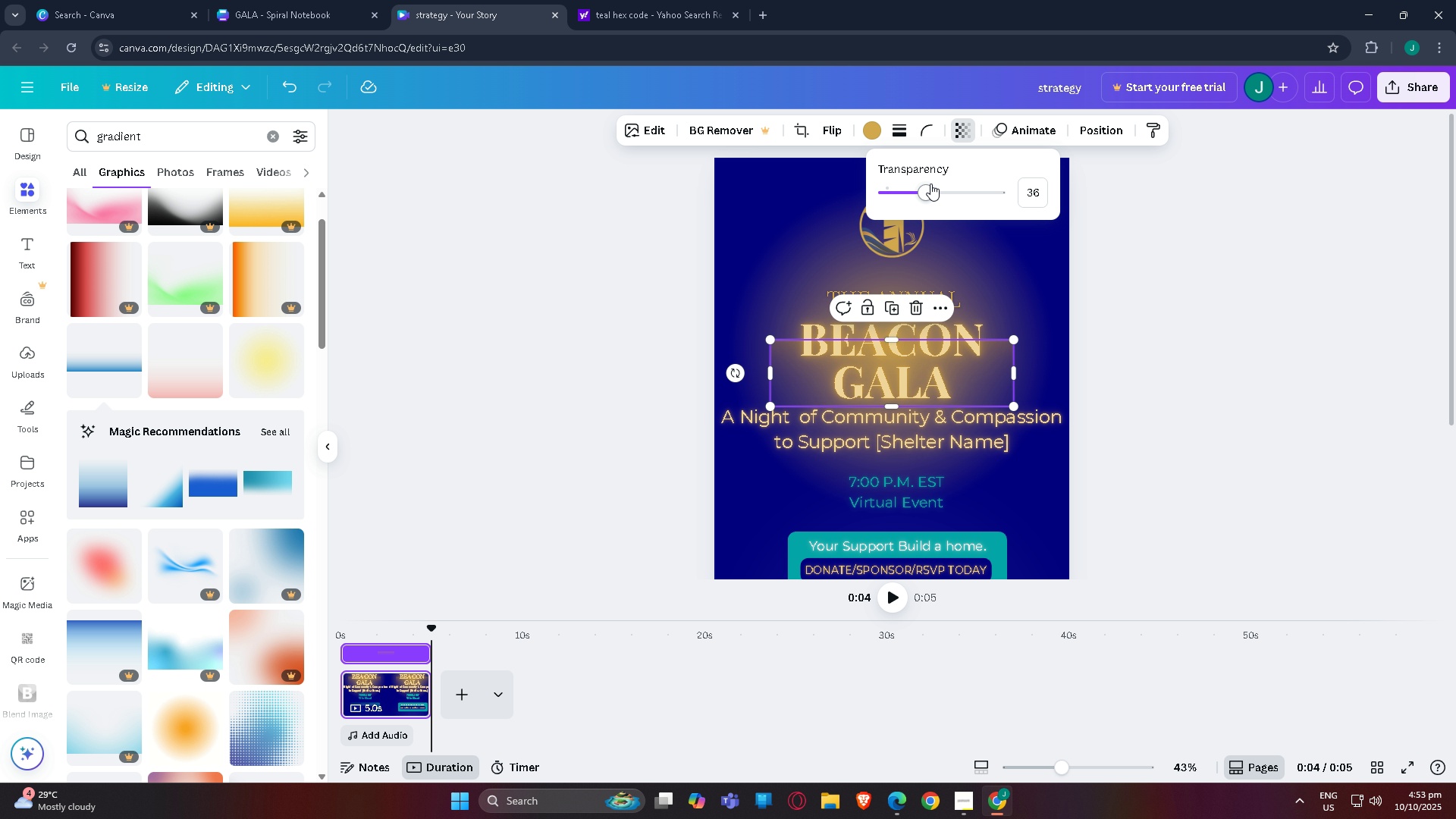 
left_click_drag(start_coordinate=[930, 184], to_coordinate=[902, 196])
 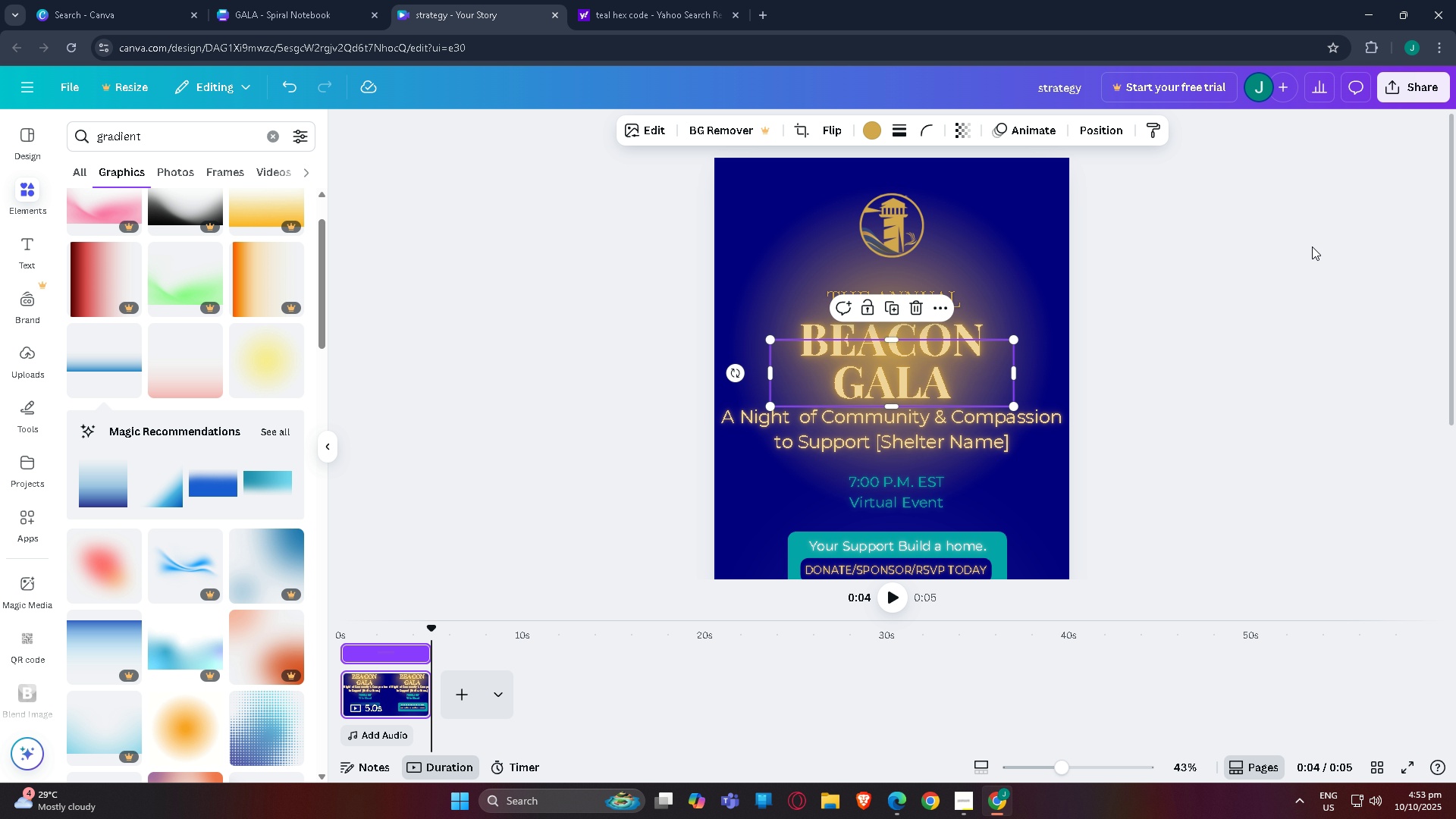 
double_click([1312, 246])
 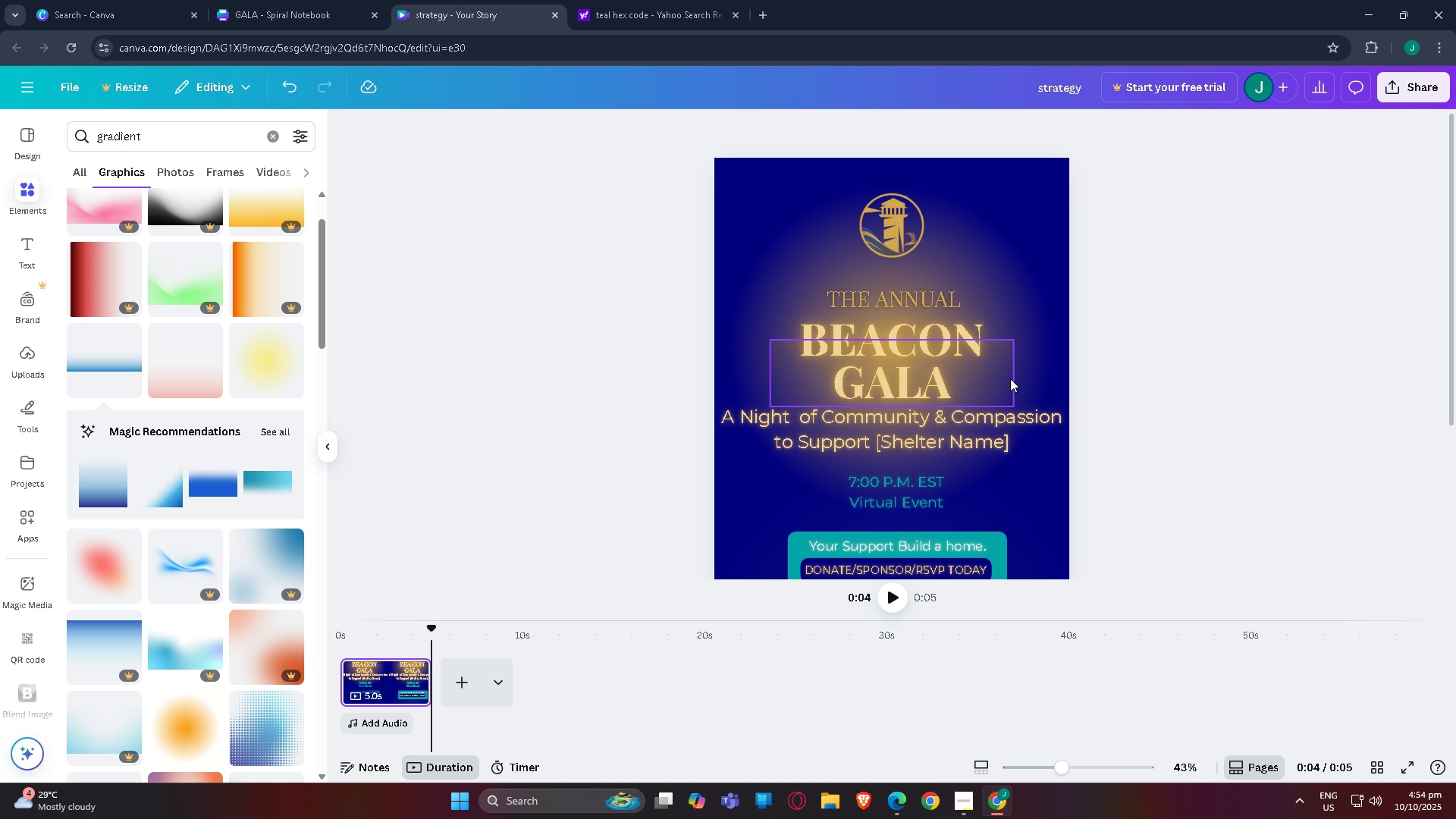 
left_click([1005, 379])
 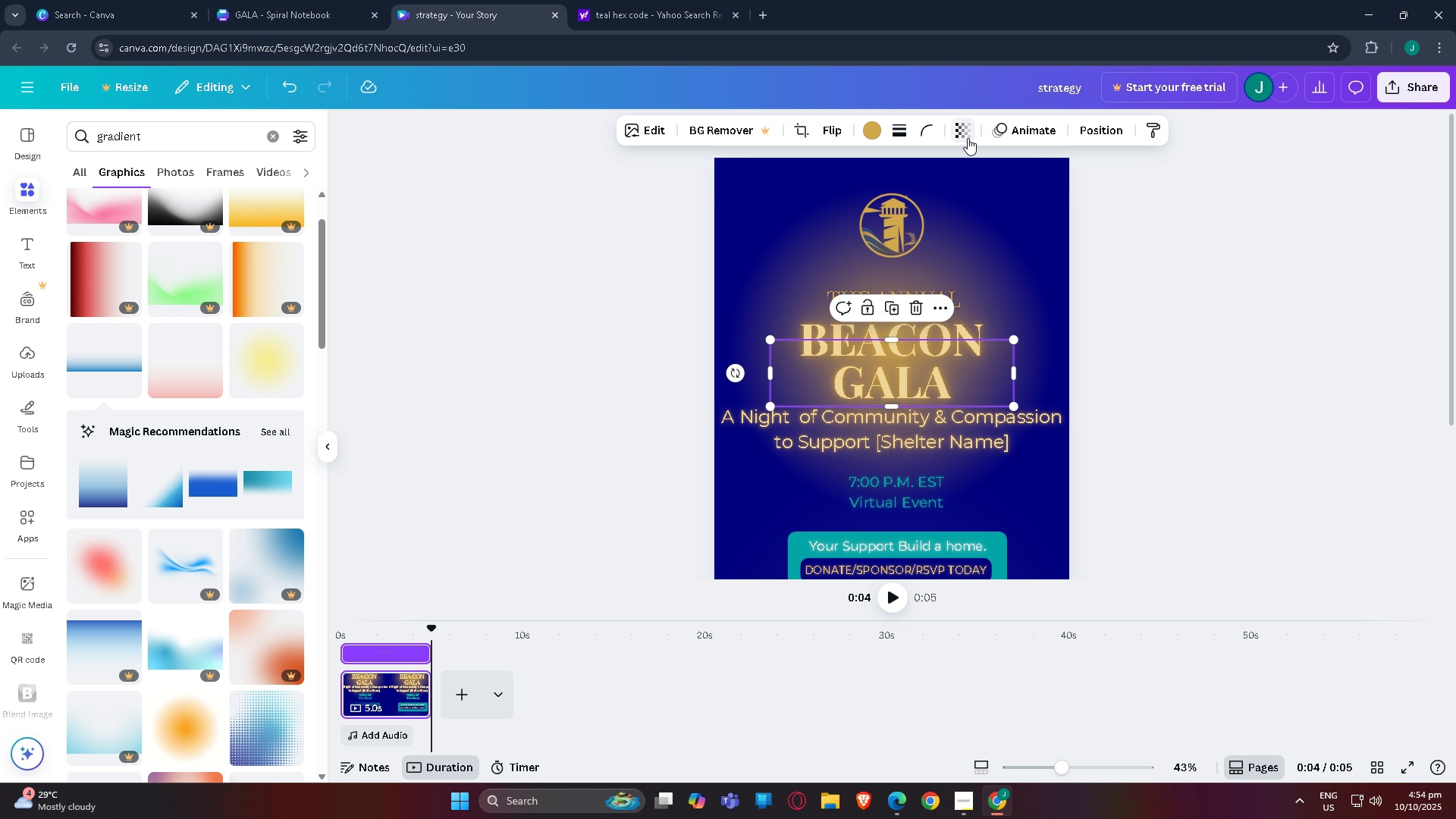 
left_click([968, 138])
 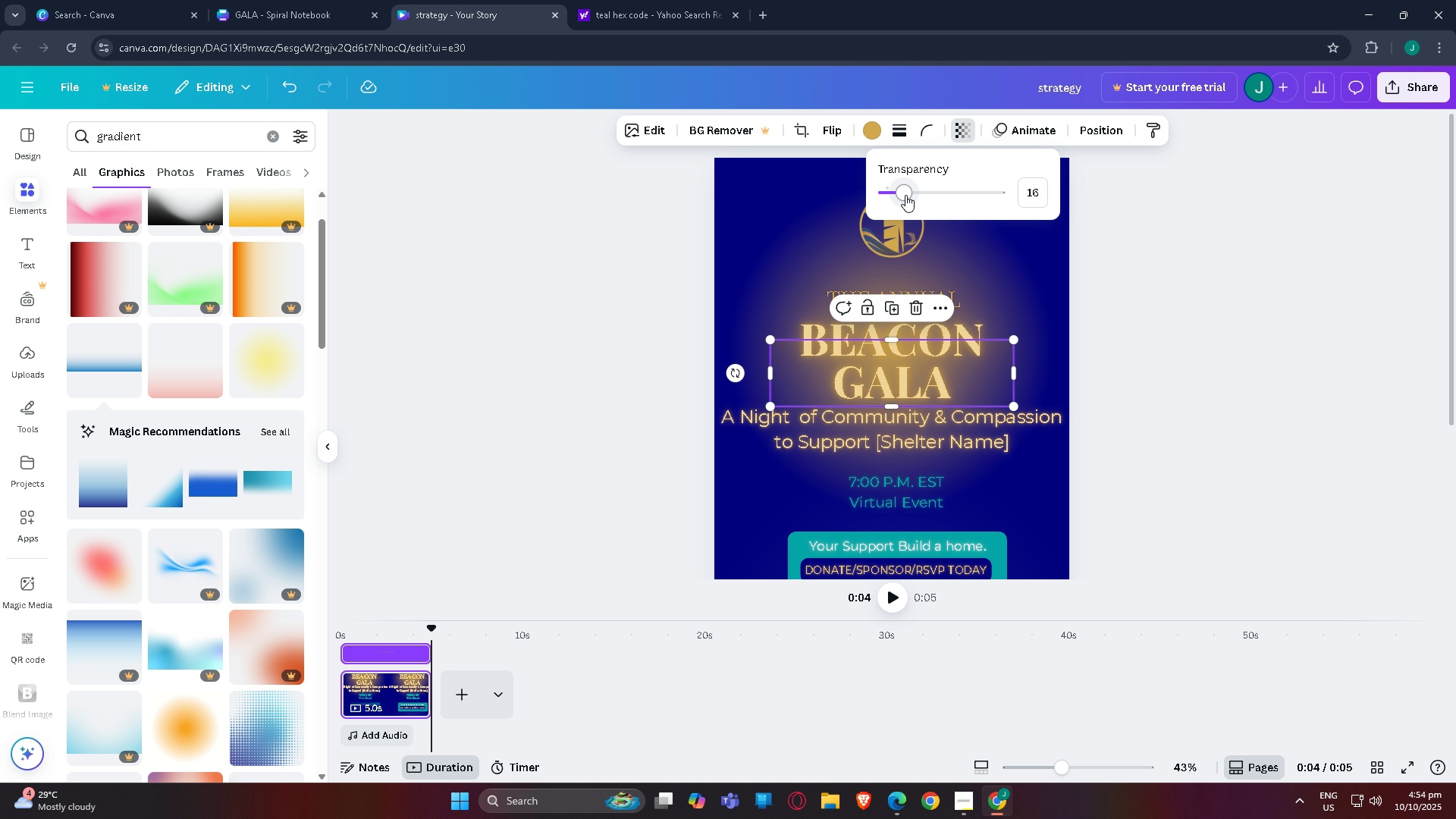 
left_click_drag(start_coordinate=[902, 196], to_coordinate=[894, 198])
 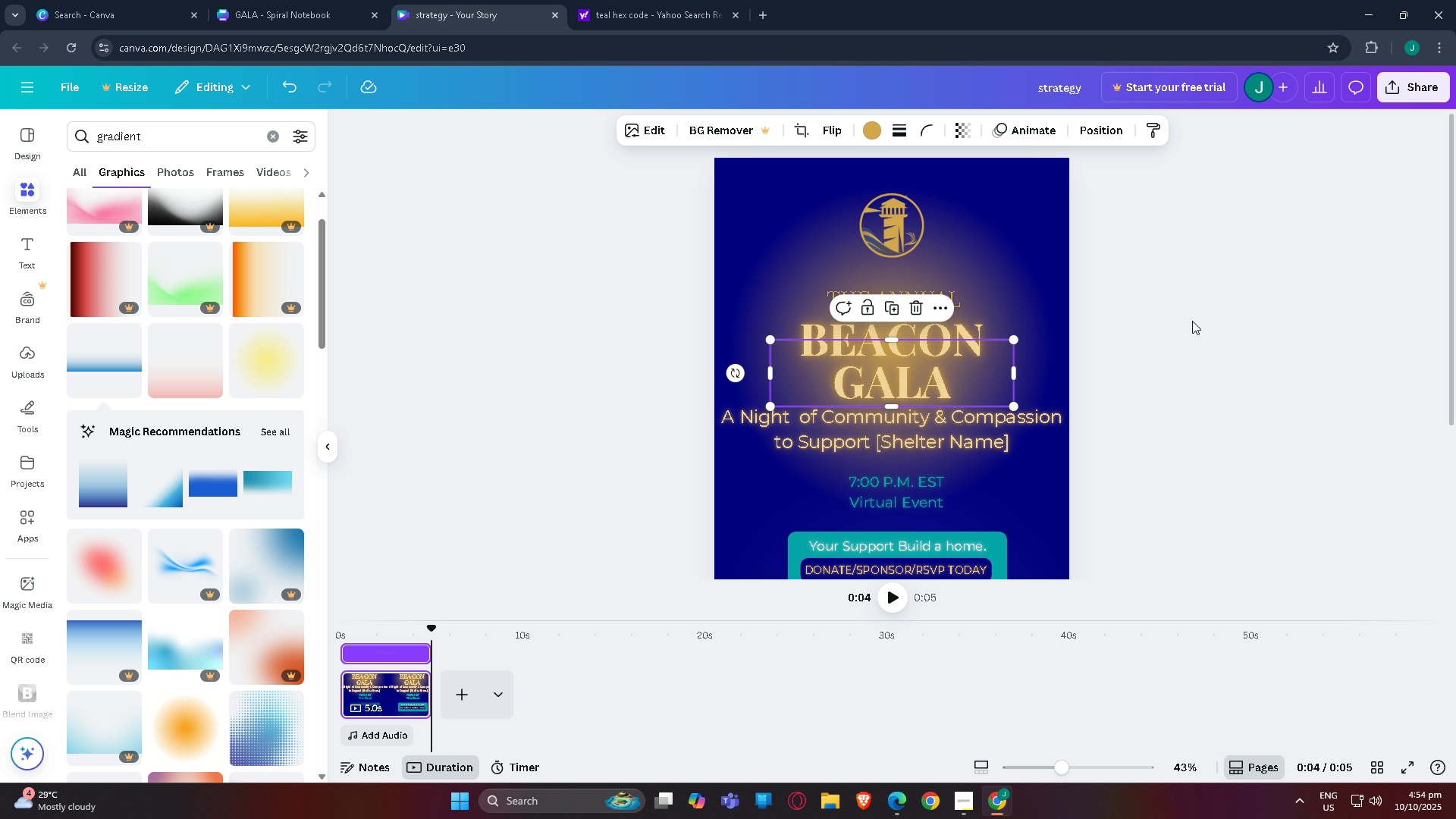 
double_click([1192, 321])
 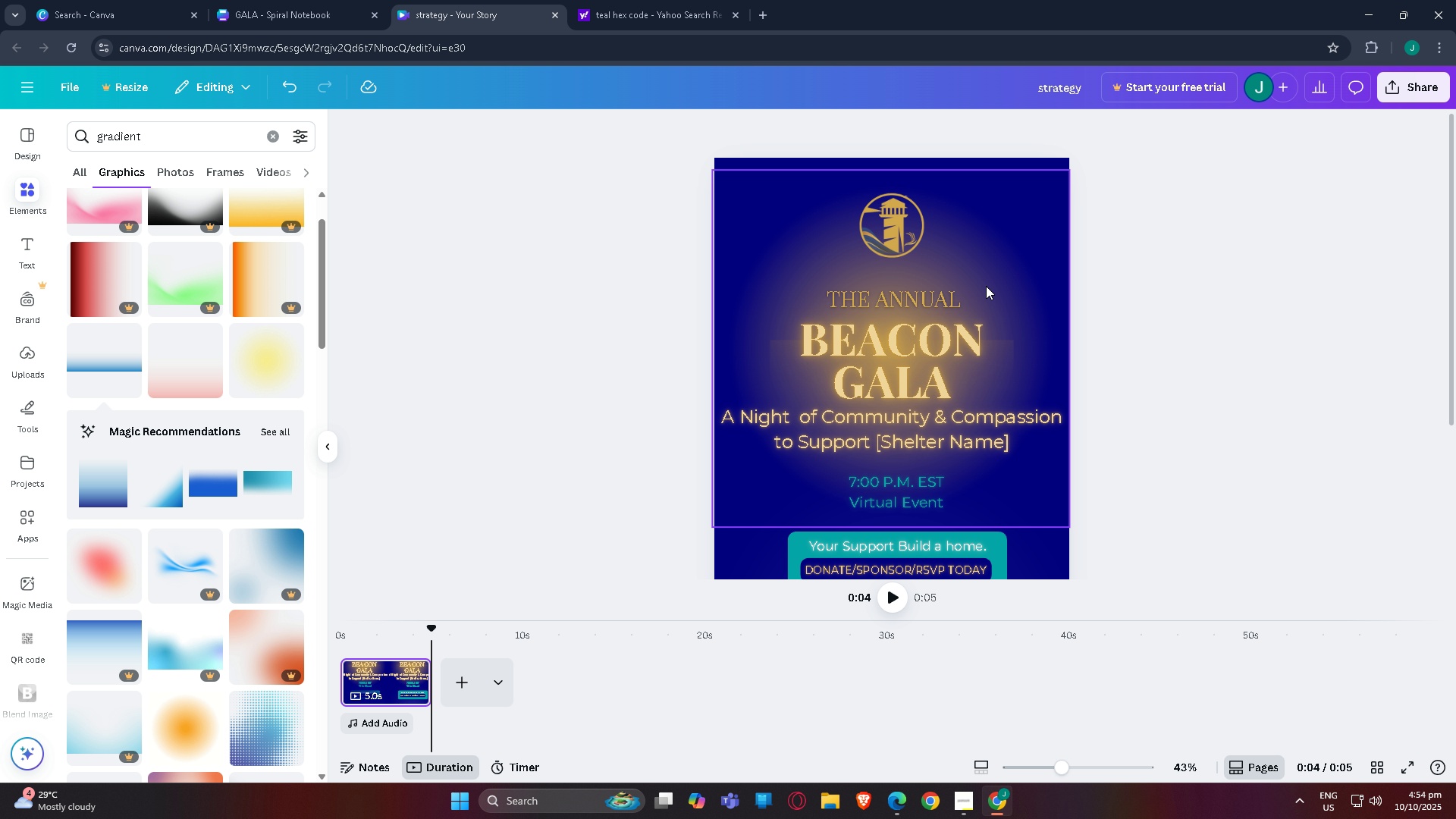 
left_click([1001, 353])
 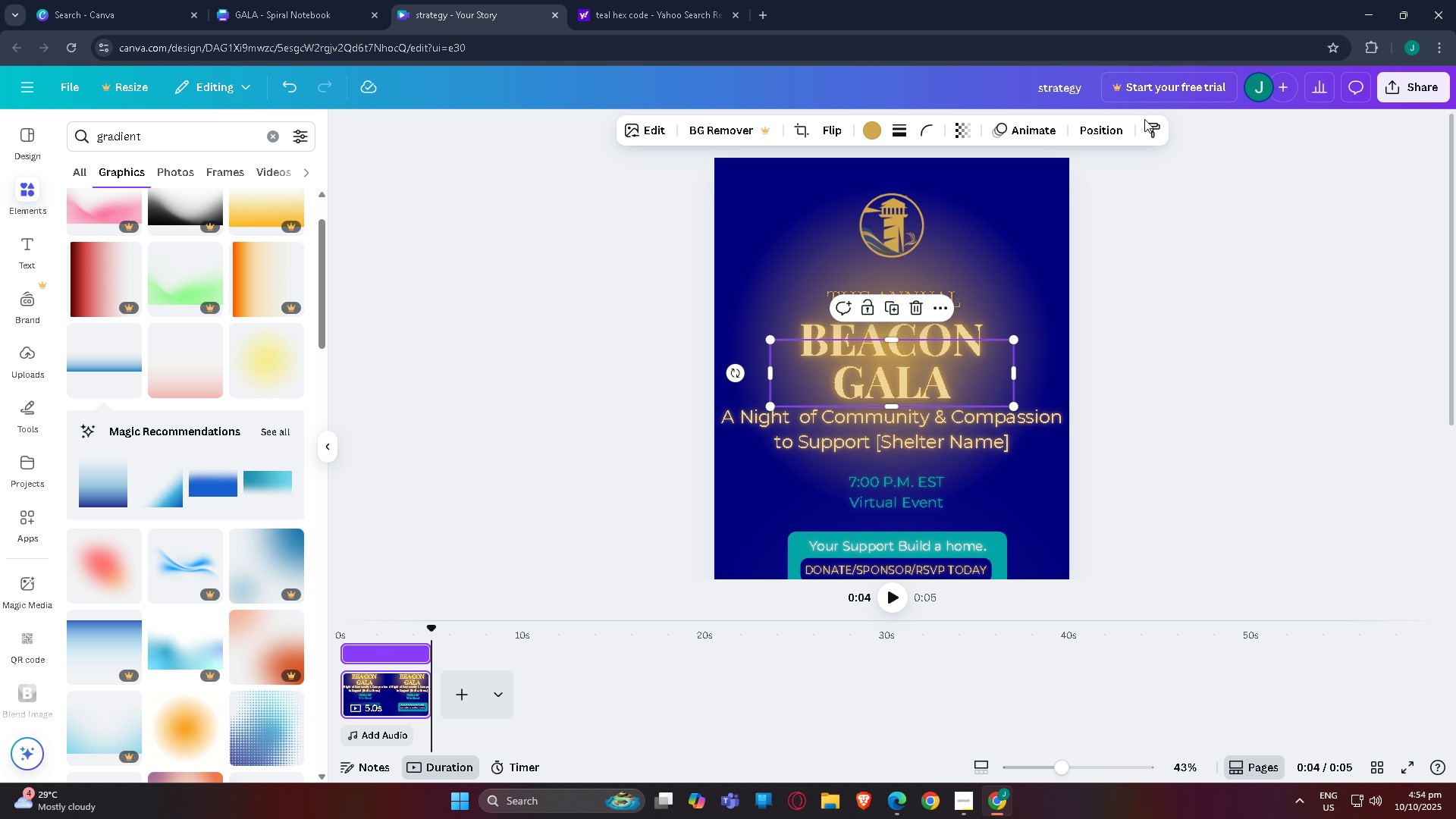 
left_click([1106, 123])
 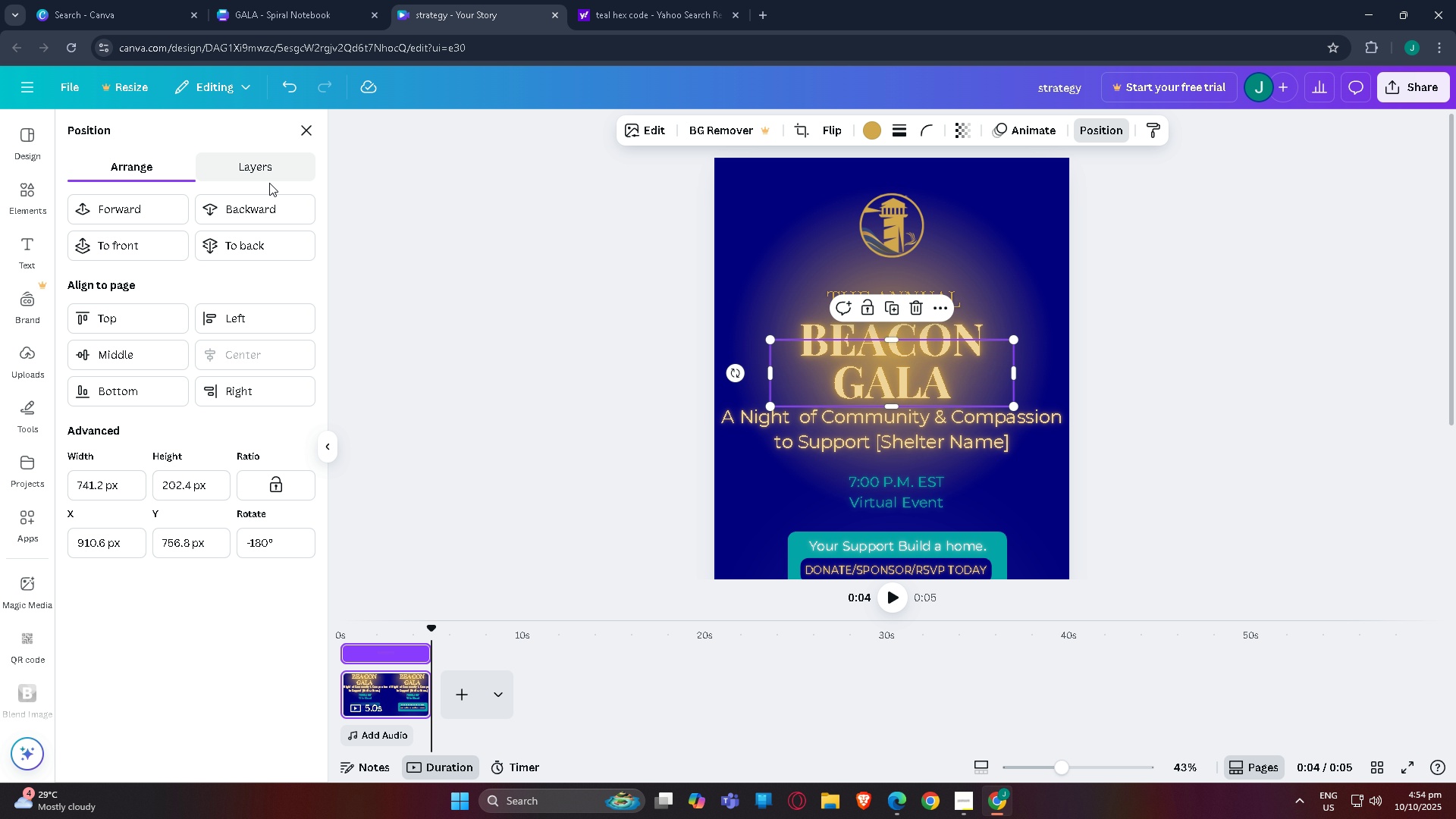 
left_click([265, 171])
 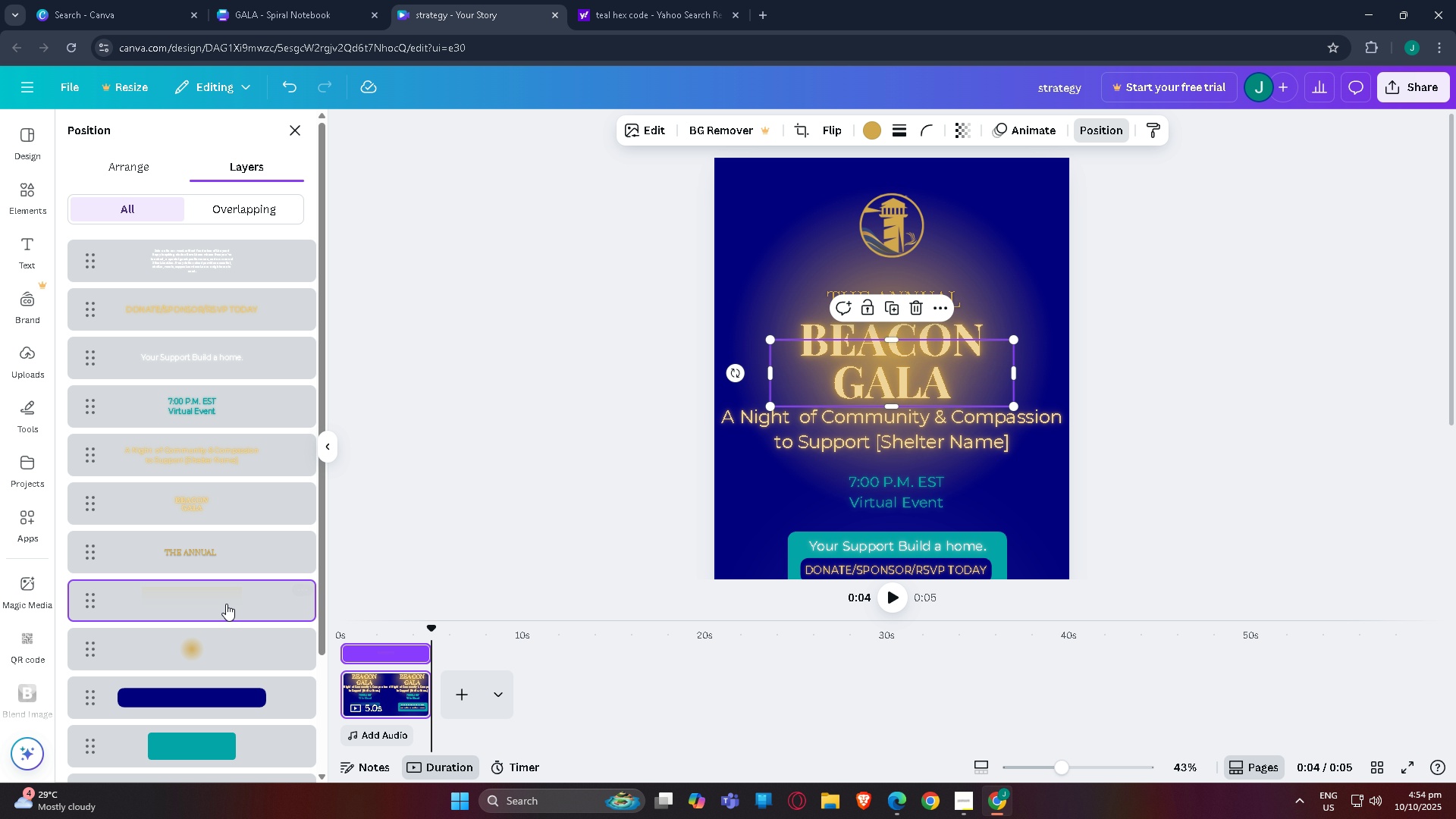 
left_click_drag(start_coordinate=[224, 592], to_coordinate=[218, 583])
 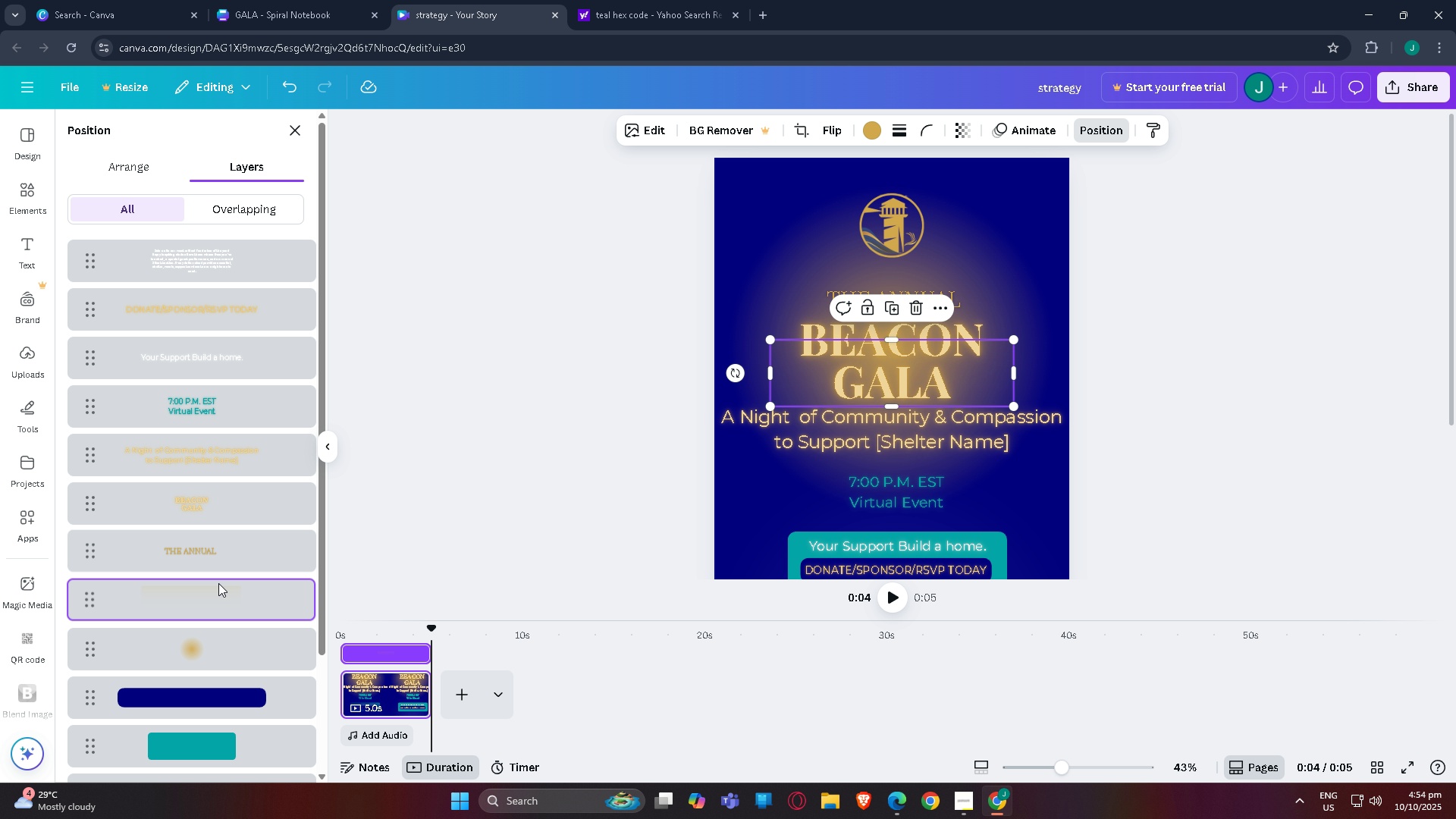 
scroll: coordinate [218, 585], scroll_direction: down, amount: 4.0
 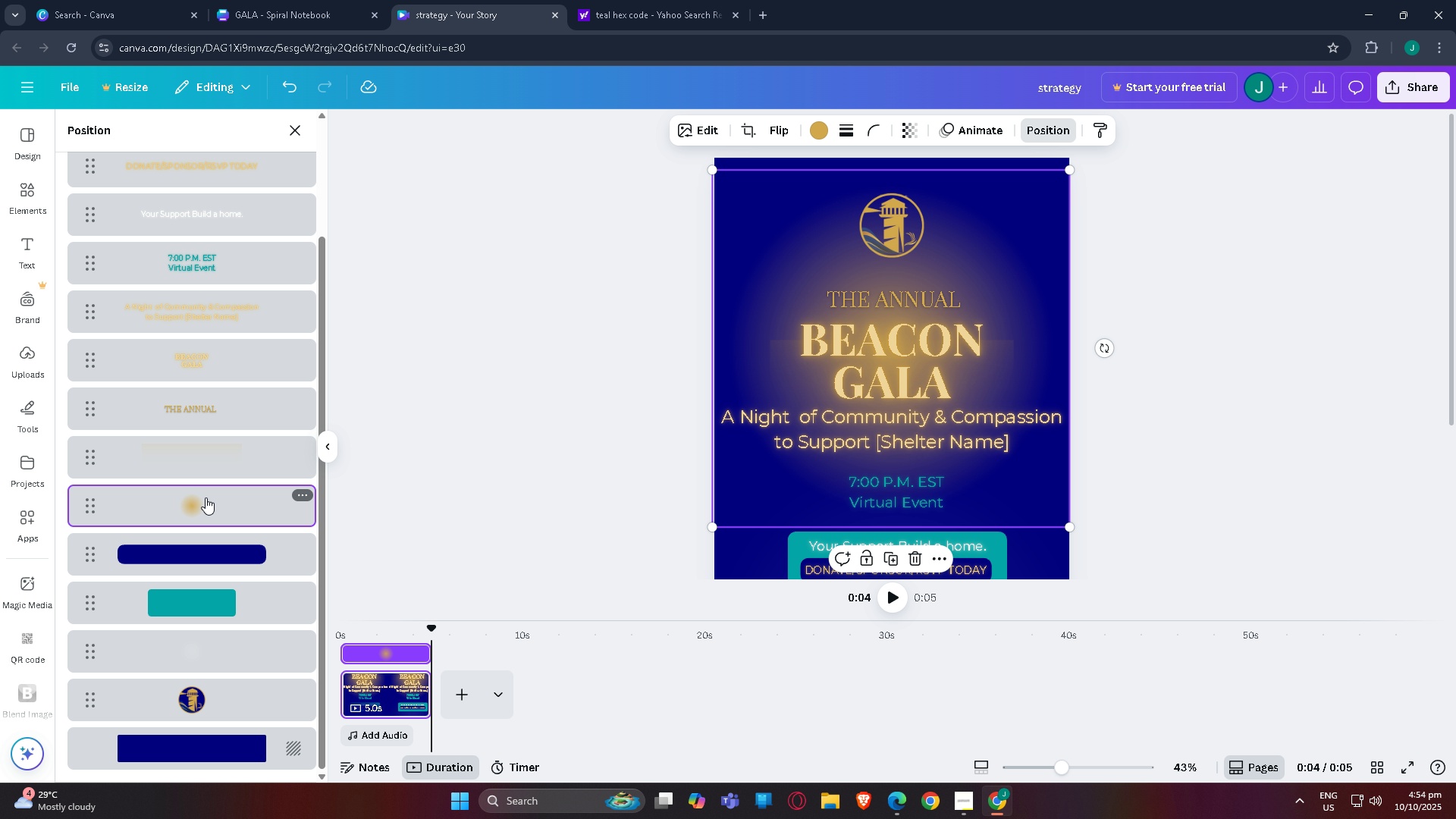 
left_click([206, 497])
 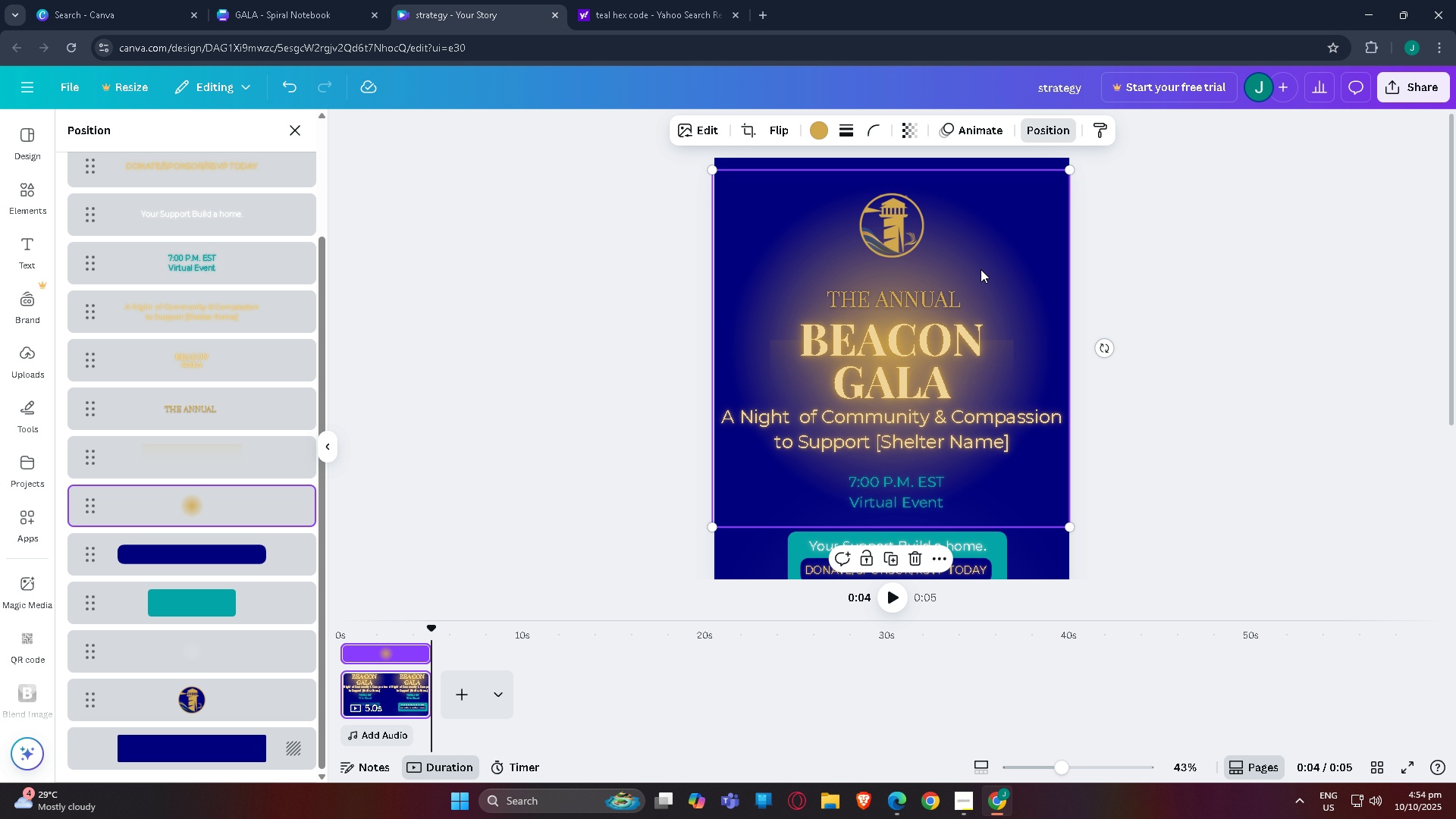 
left_click_drag(start_coordinate=[998, 268], to_coordinate=[991, 255])
 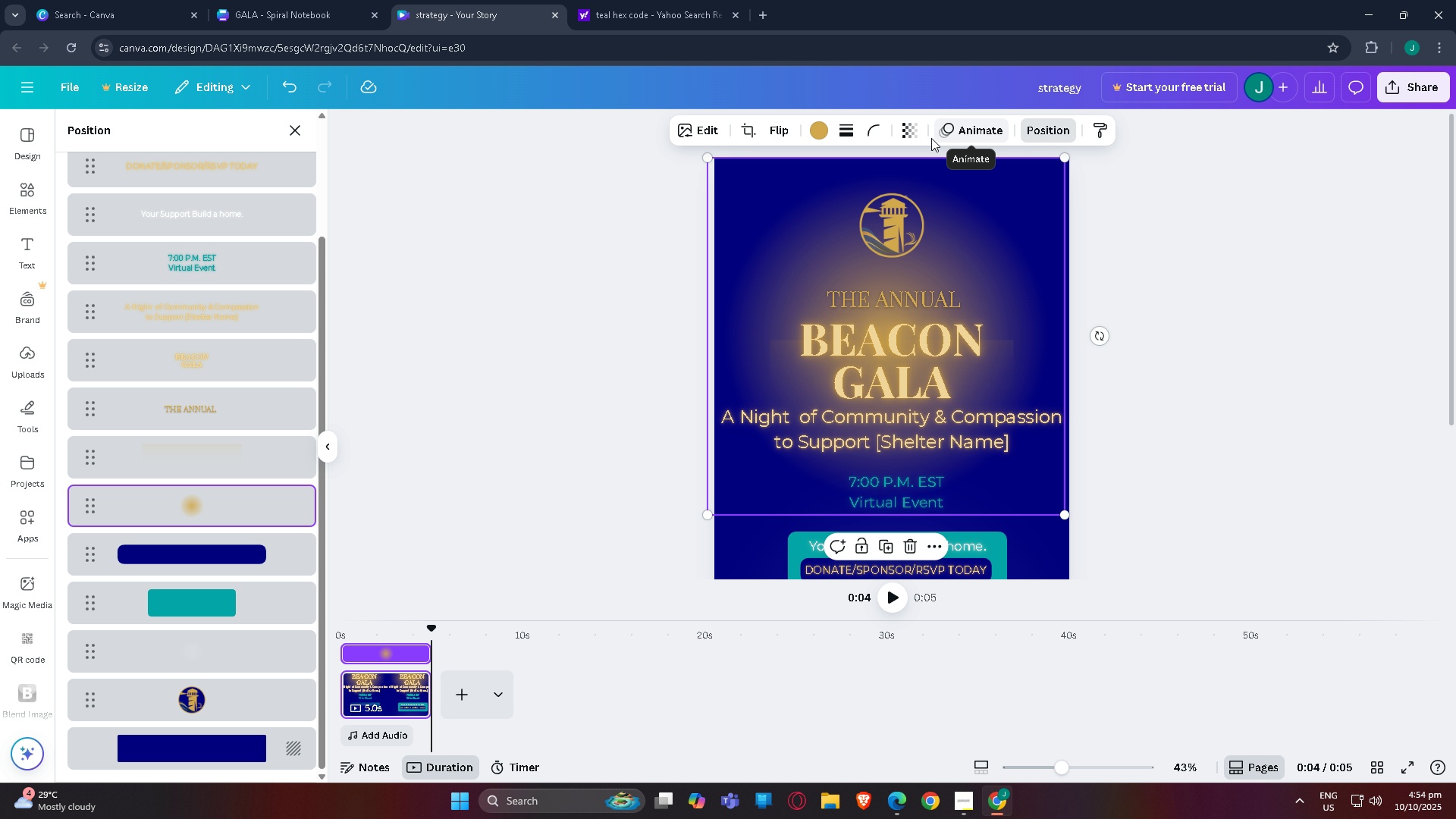 
left_click([910, 131])
 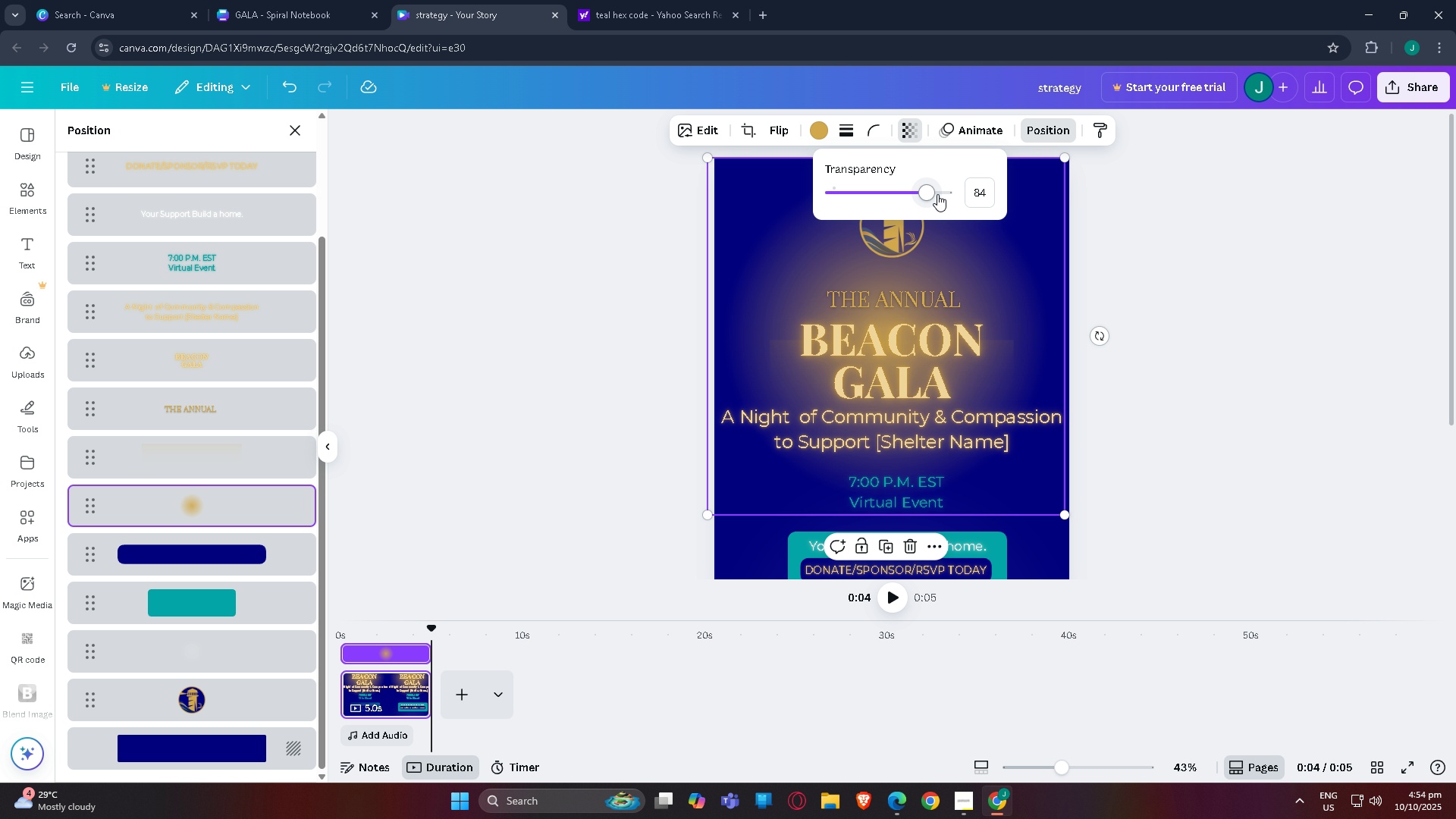 
left_click_drag(start_coordinate=[937, 194], to_coordinate=[937, 201])
 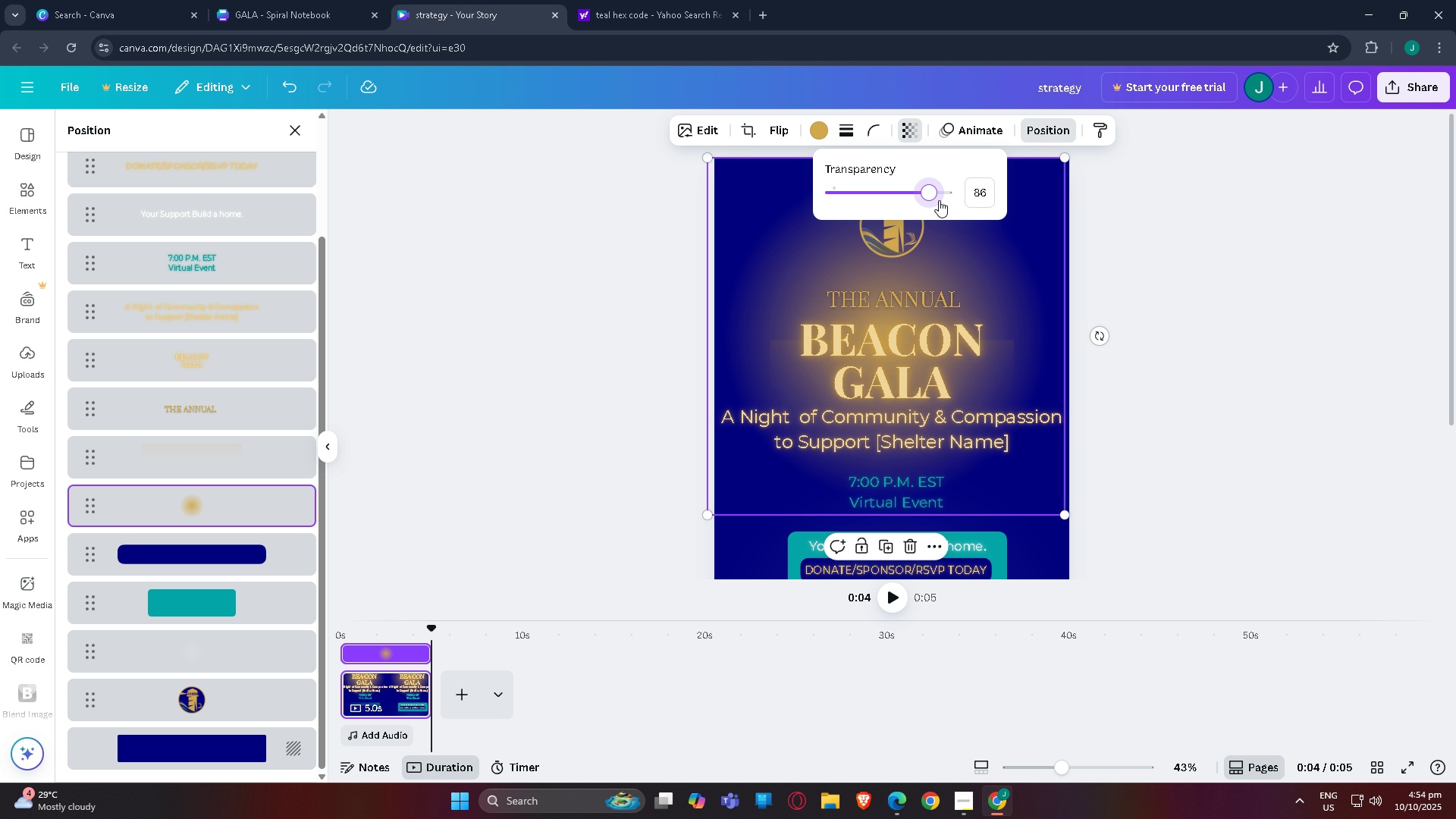 
double_click([1158, 307])
 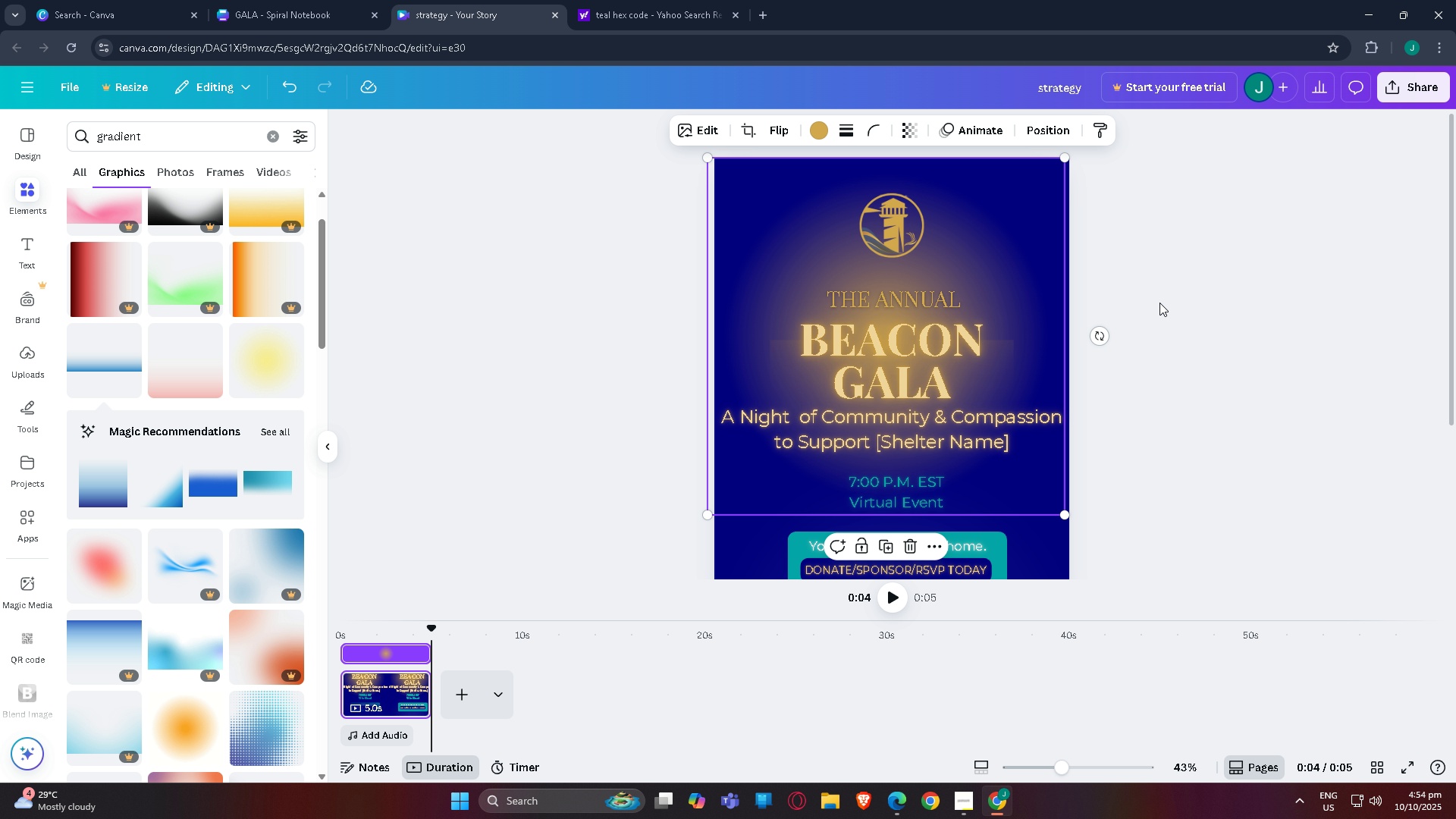 
scroll: coordinate [1134, 313], scroll_direction: down, amount: 2.0
 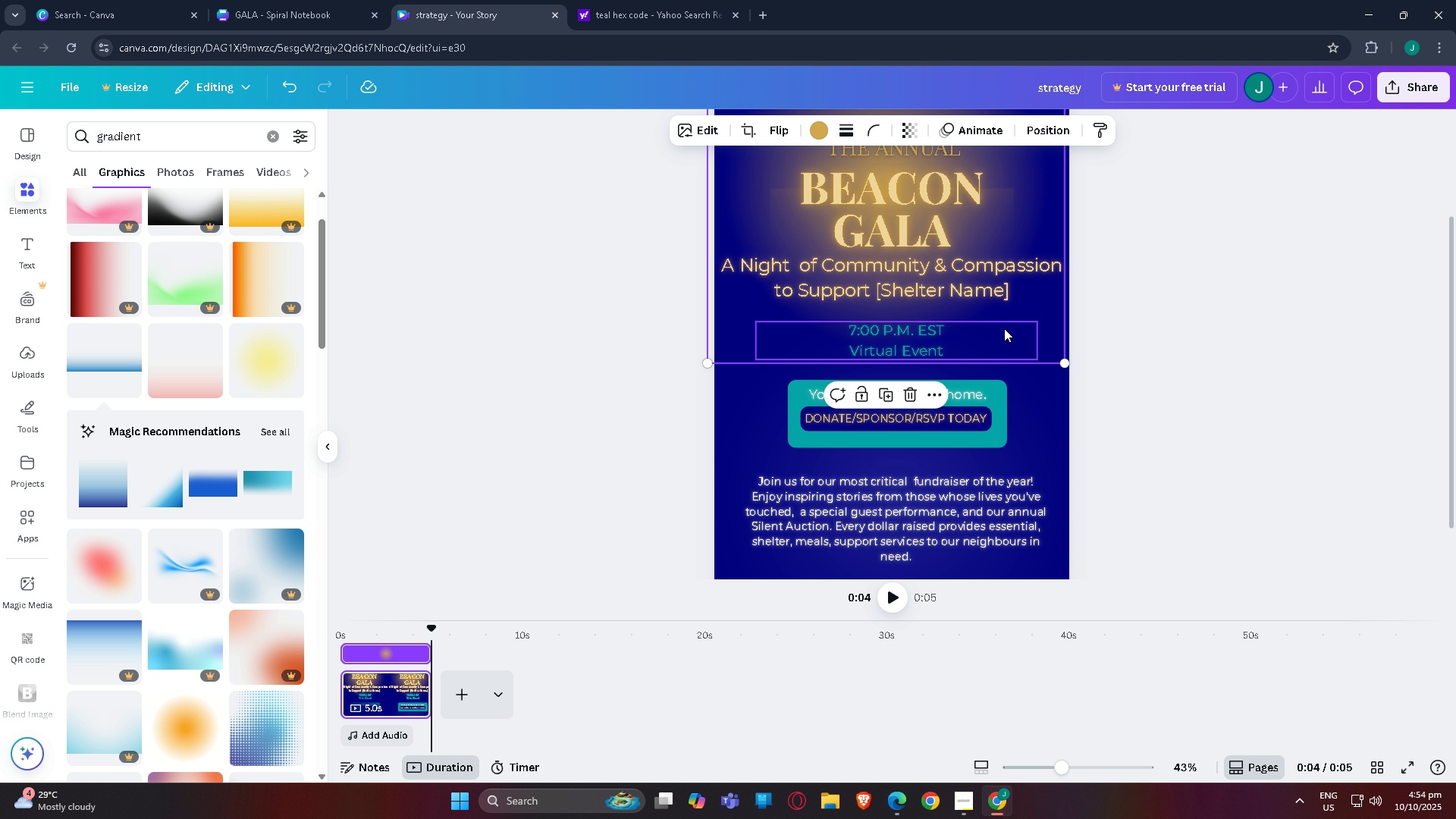 
scroll: coordinate [1009, 328], scroll_direction: up, amount: 2.0
 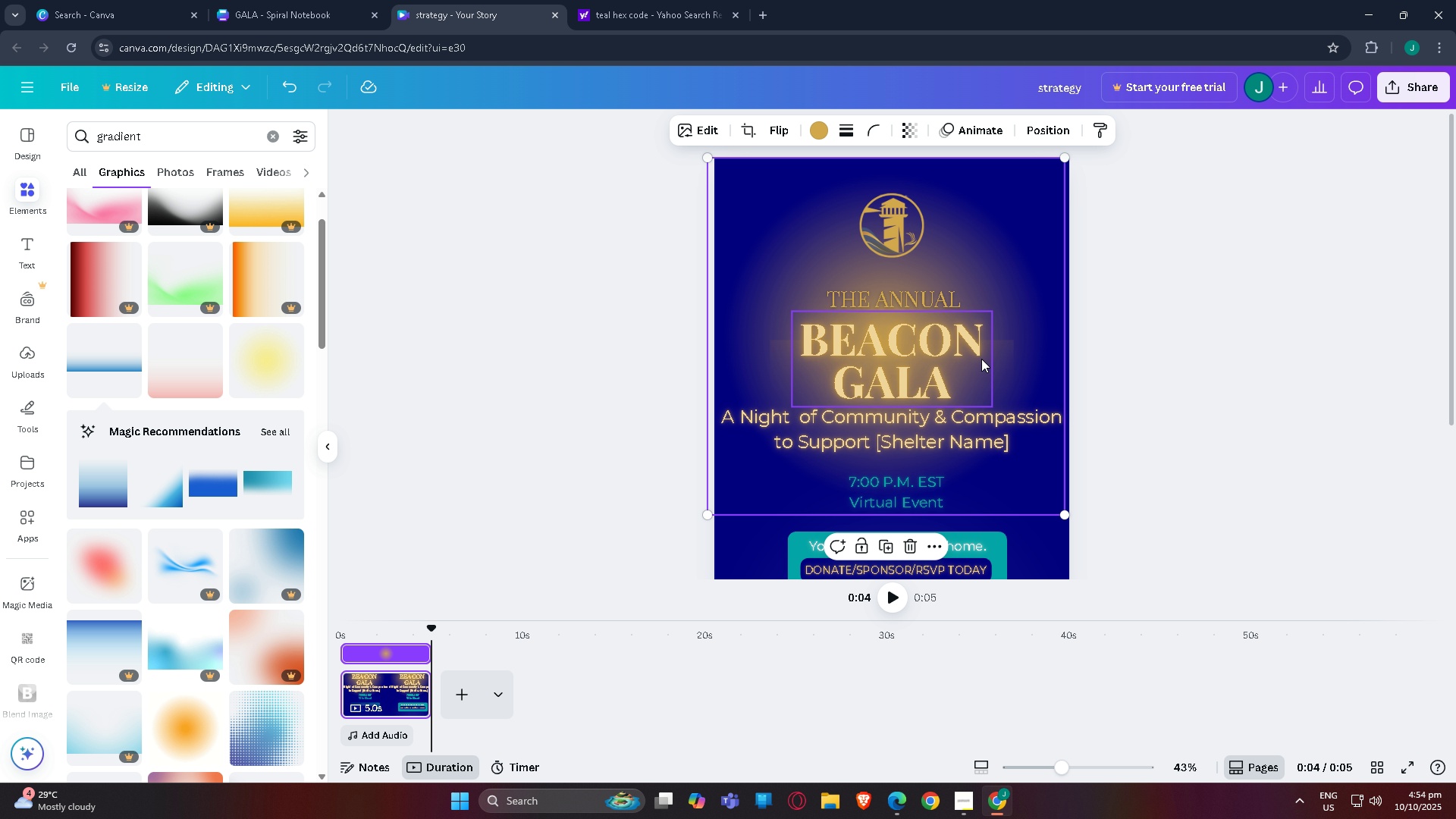 
left_click([981, 359])
 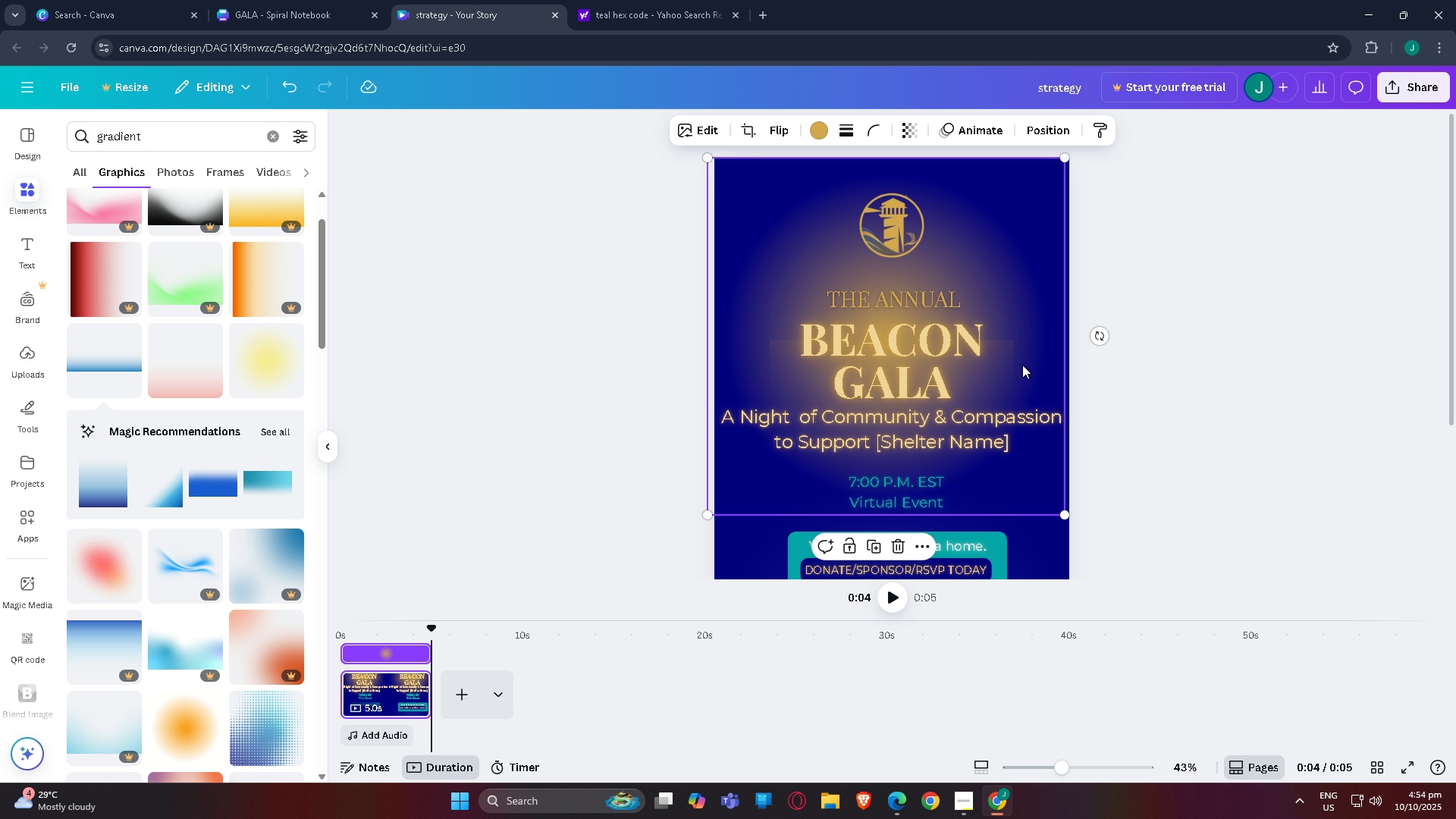 
double_click([1022, 365])
 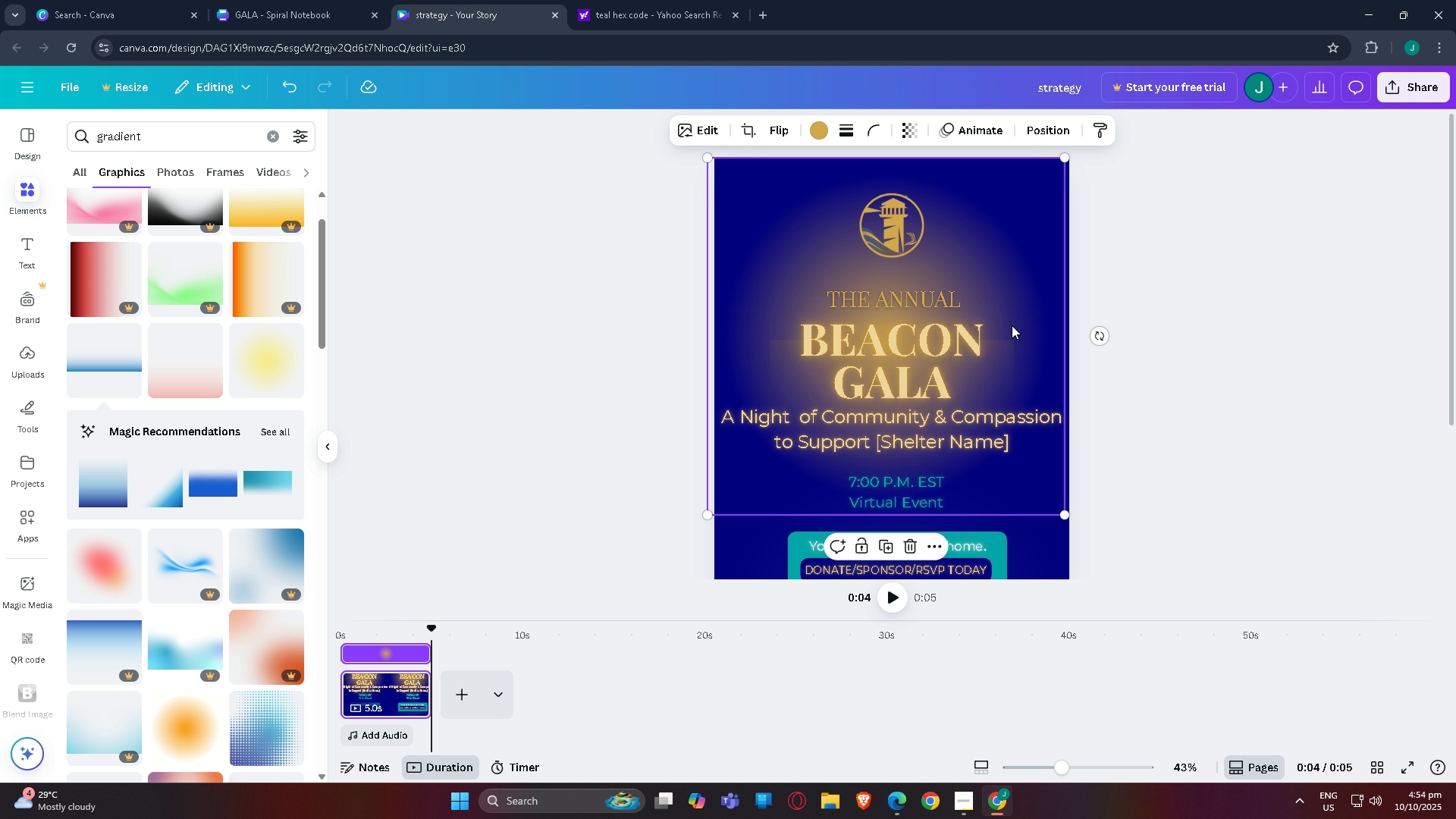 
key(Control+Z)
 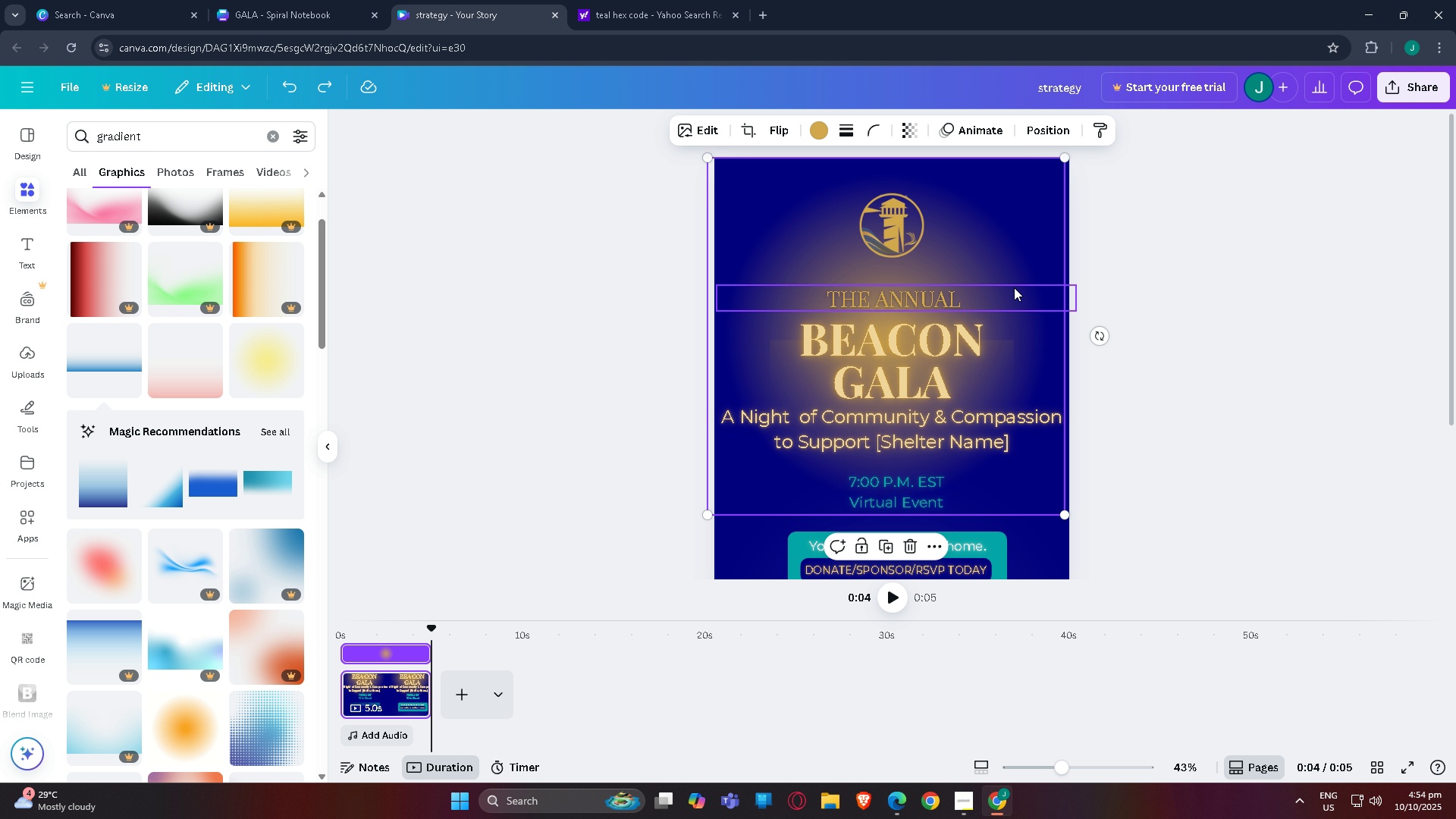 
key(Control+Z)
 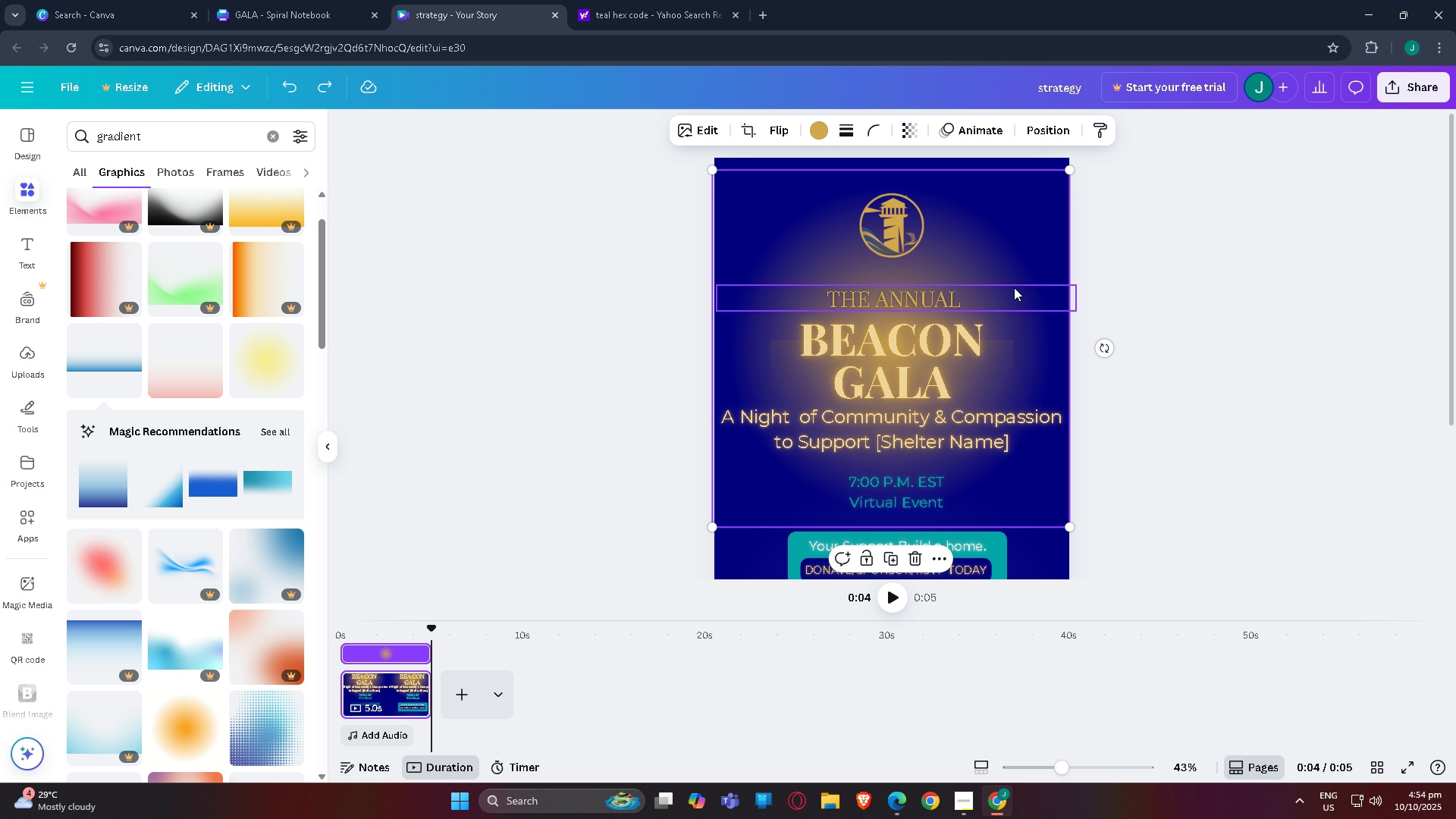 
key(Control+Z)
 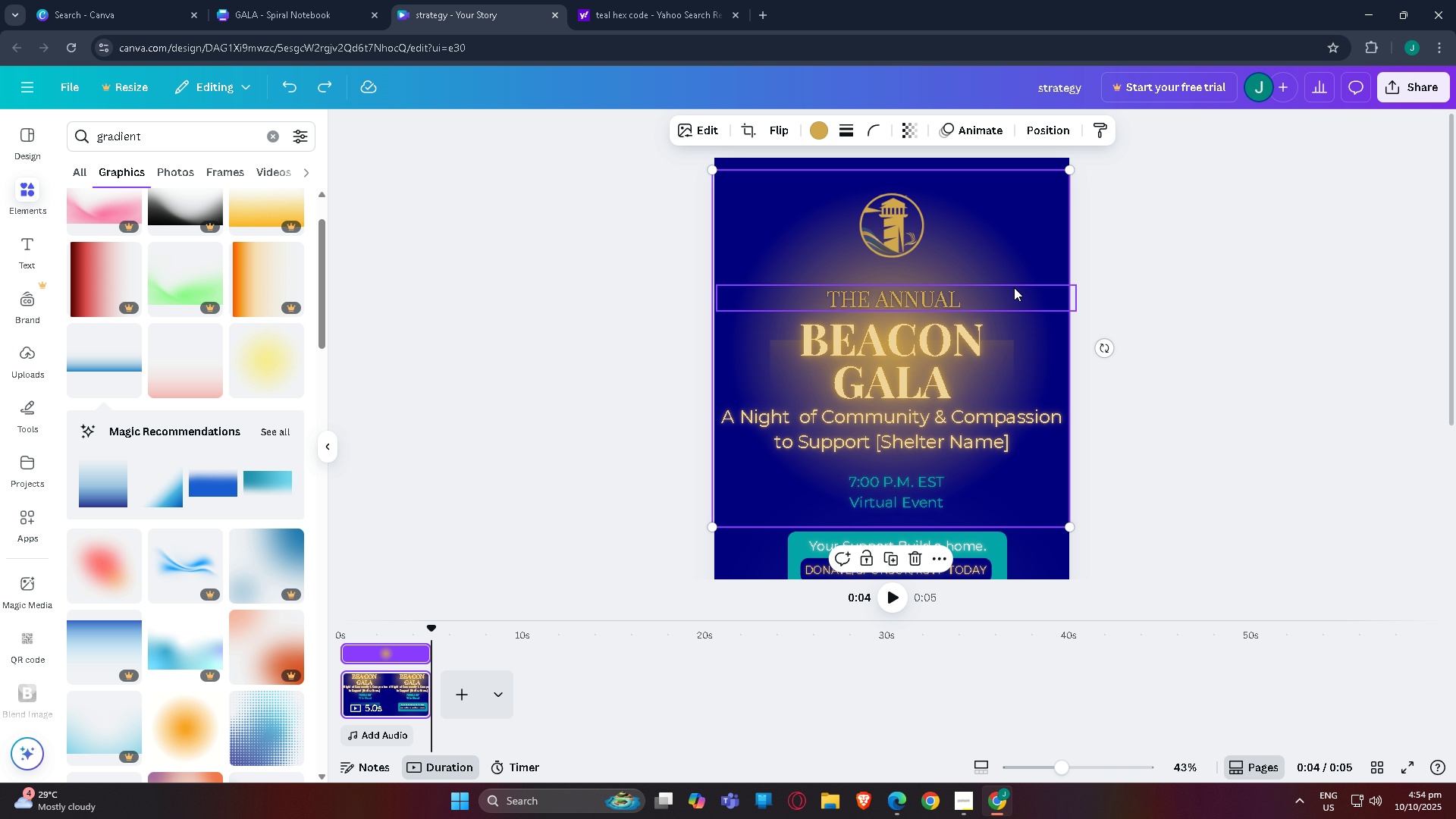 
key(Control+Z)
 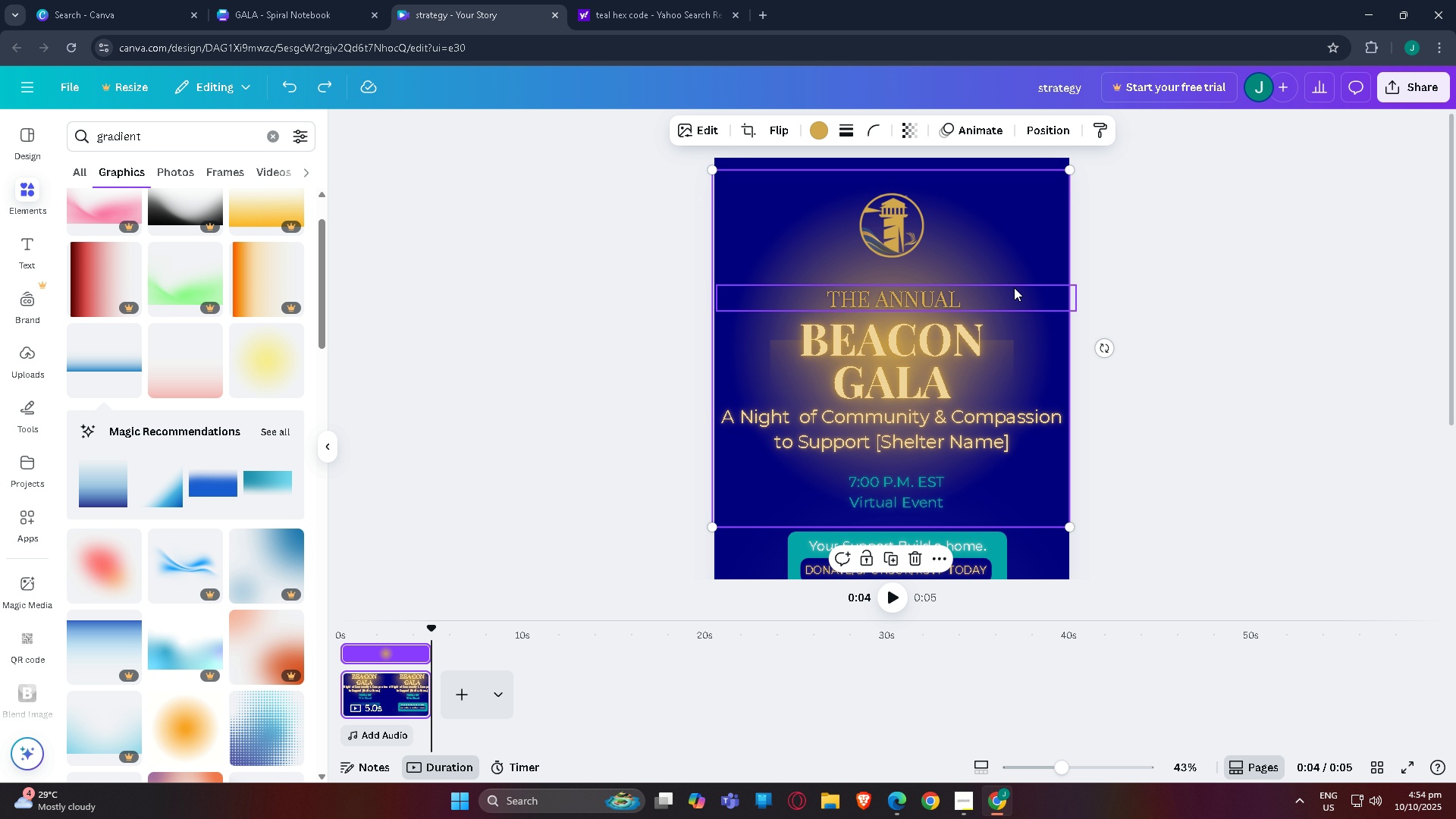 
key(Control+Z)
 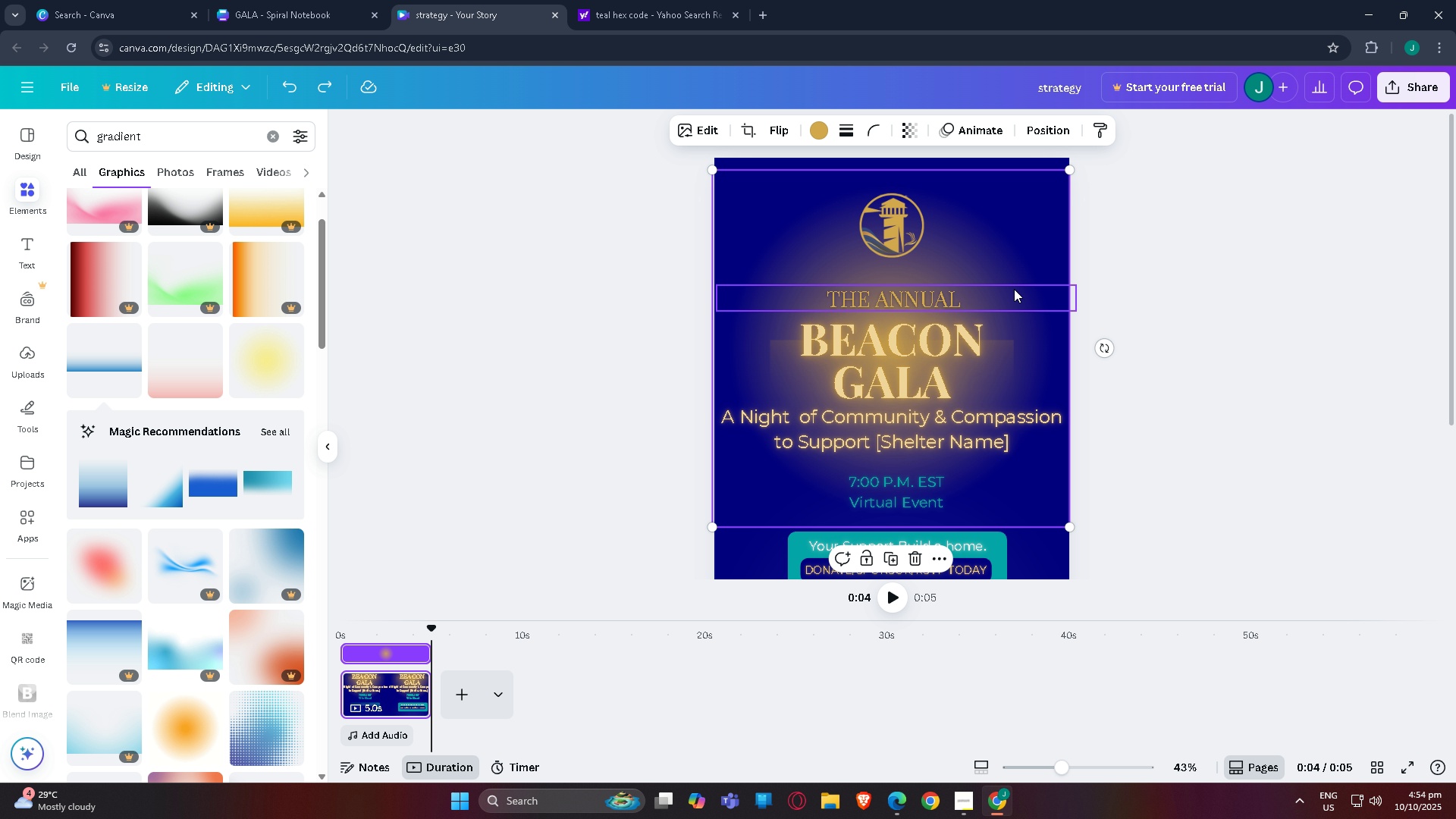 
key(Control+Z)
 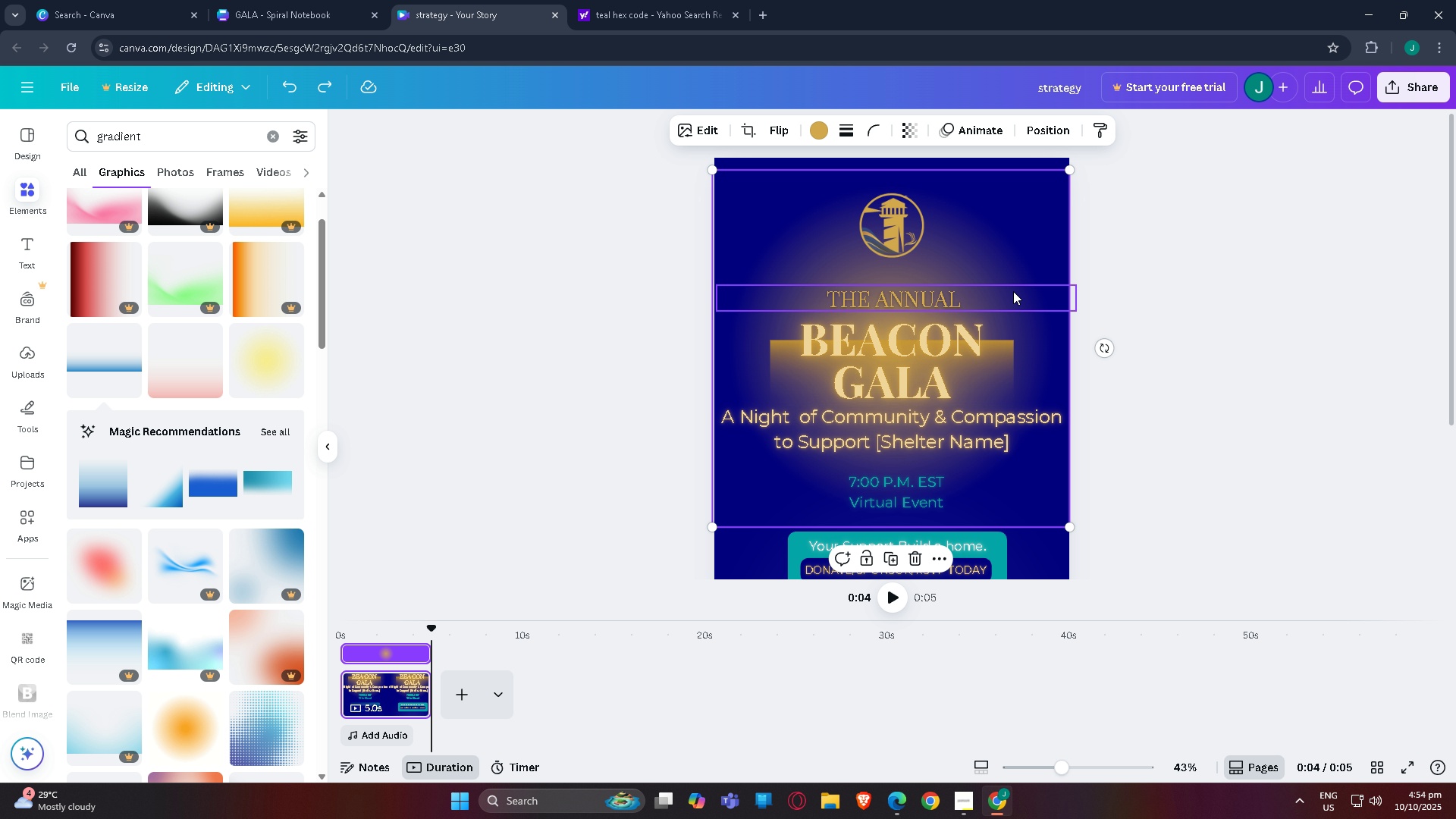 
key(Control+Z)
 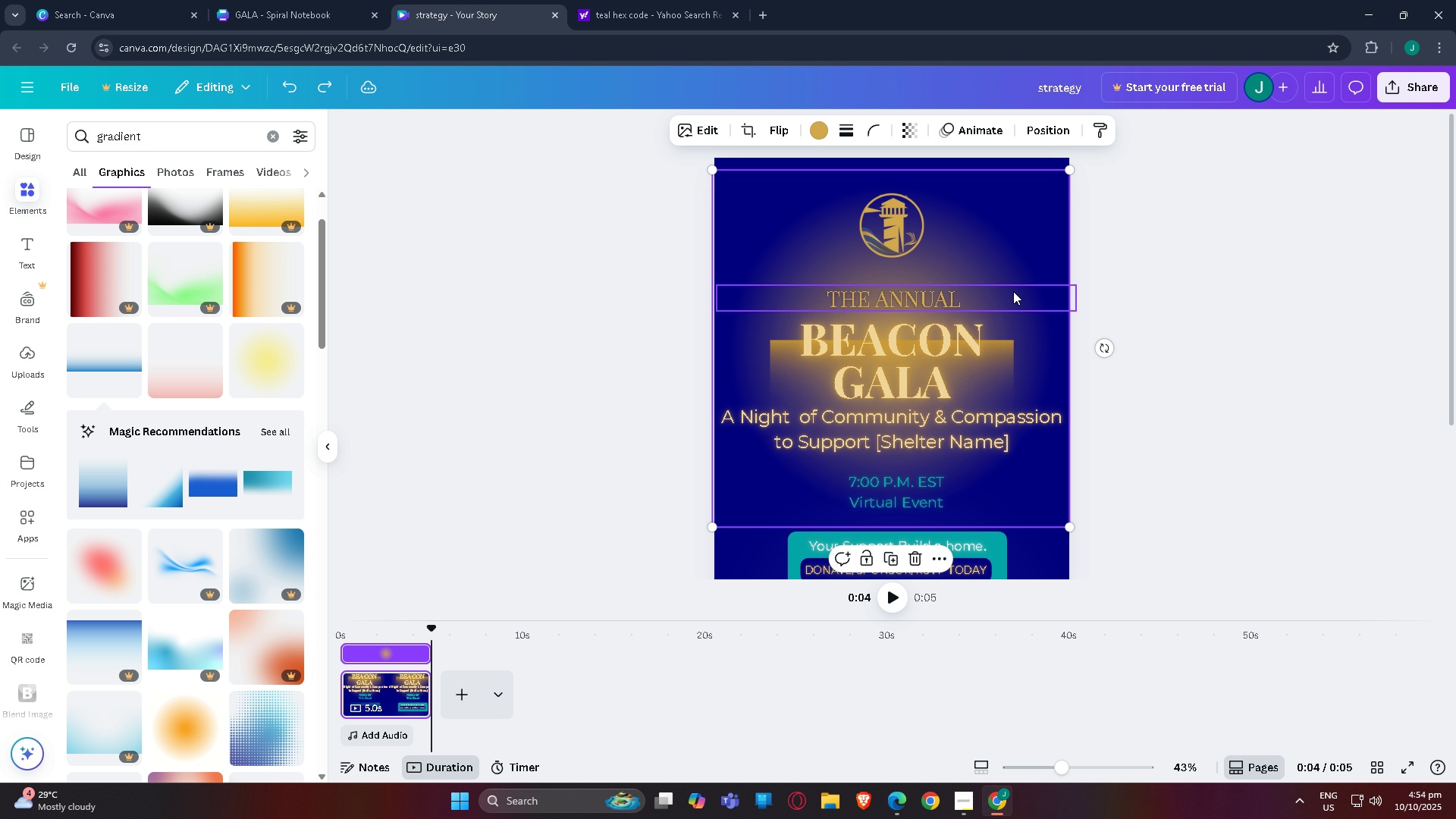 
key(Control+Z)
 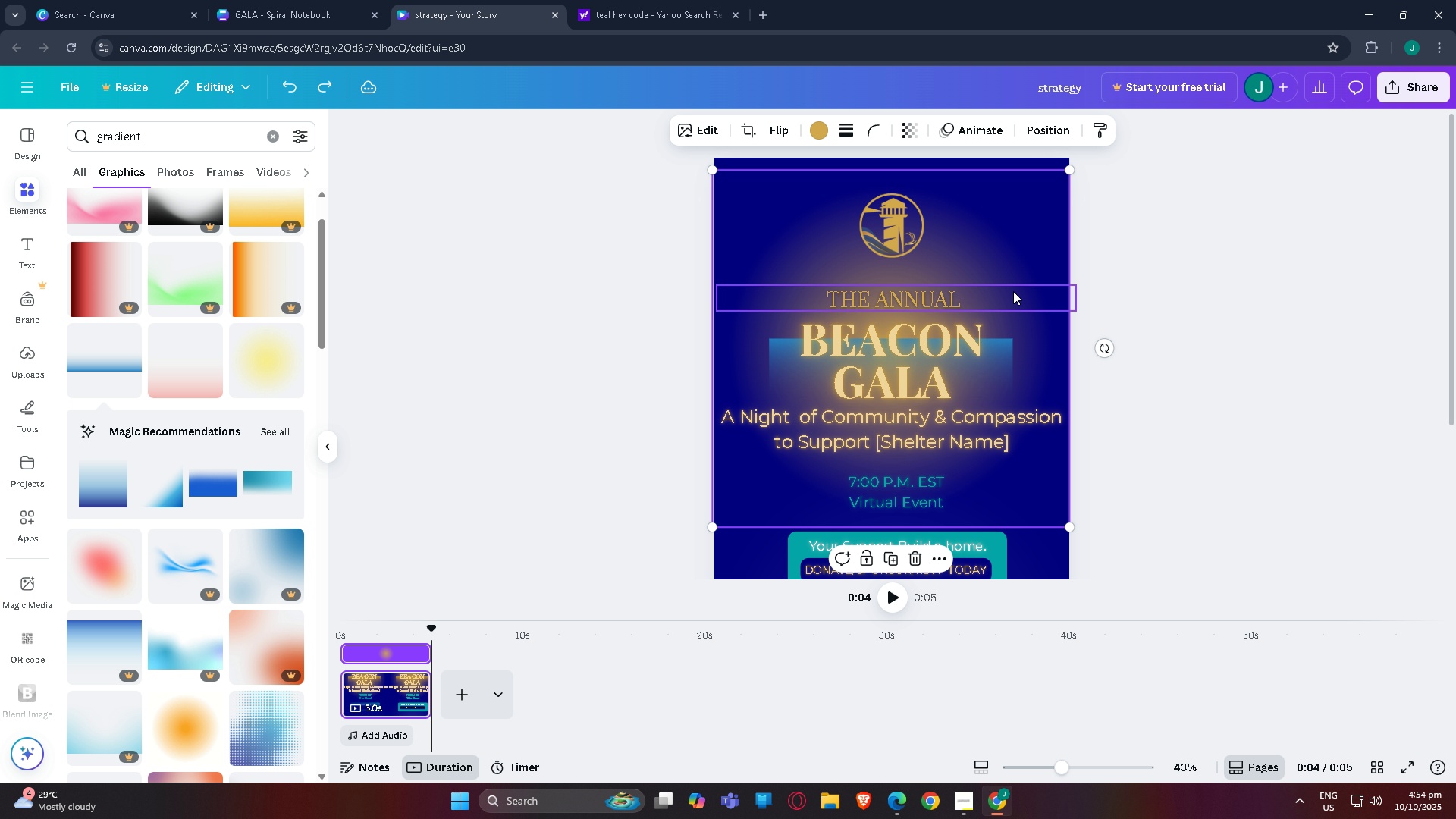 
key(Control+Z)
 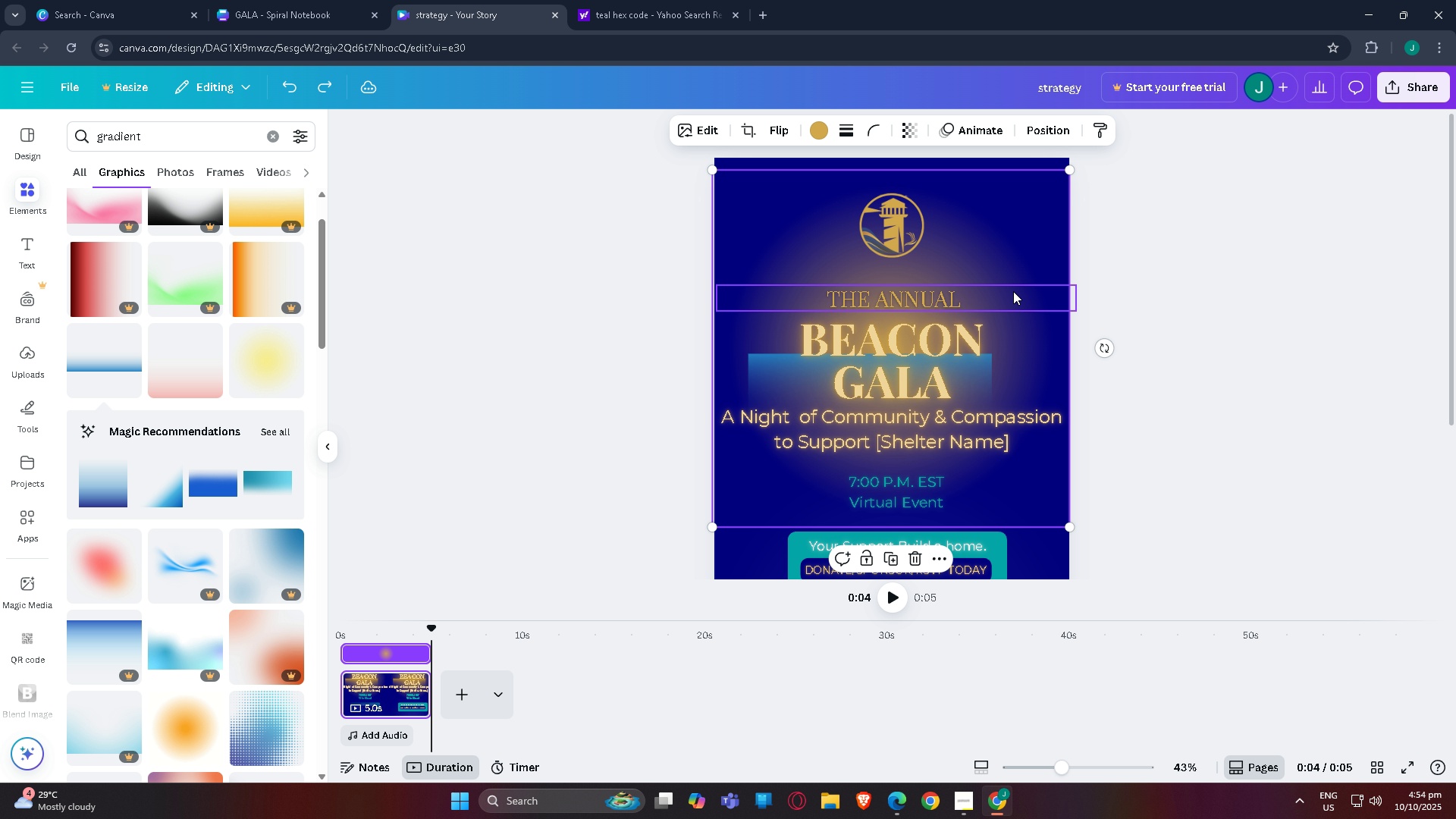 
key(Control+Z)
 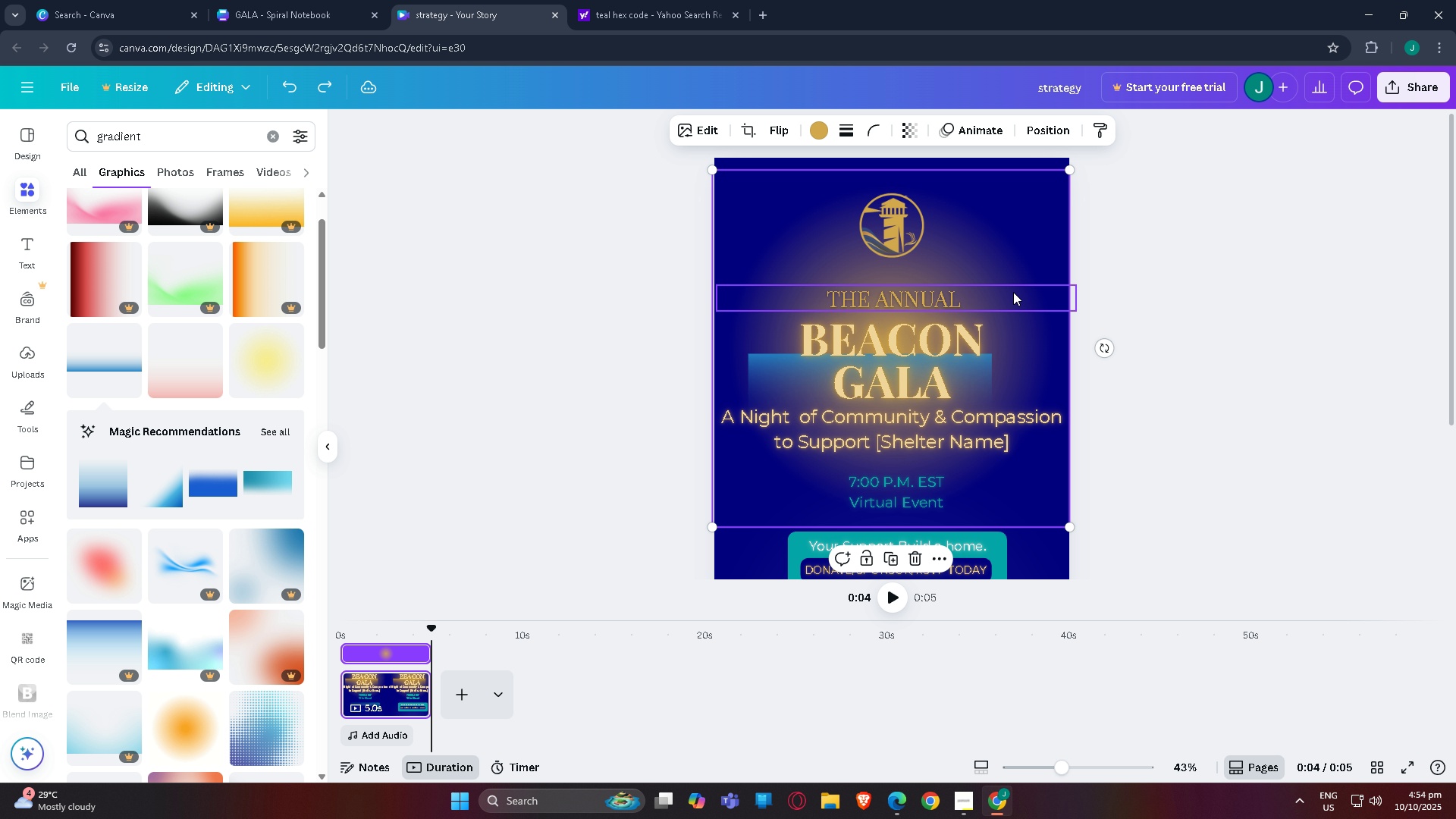 
key(Control+Z)
 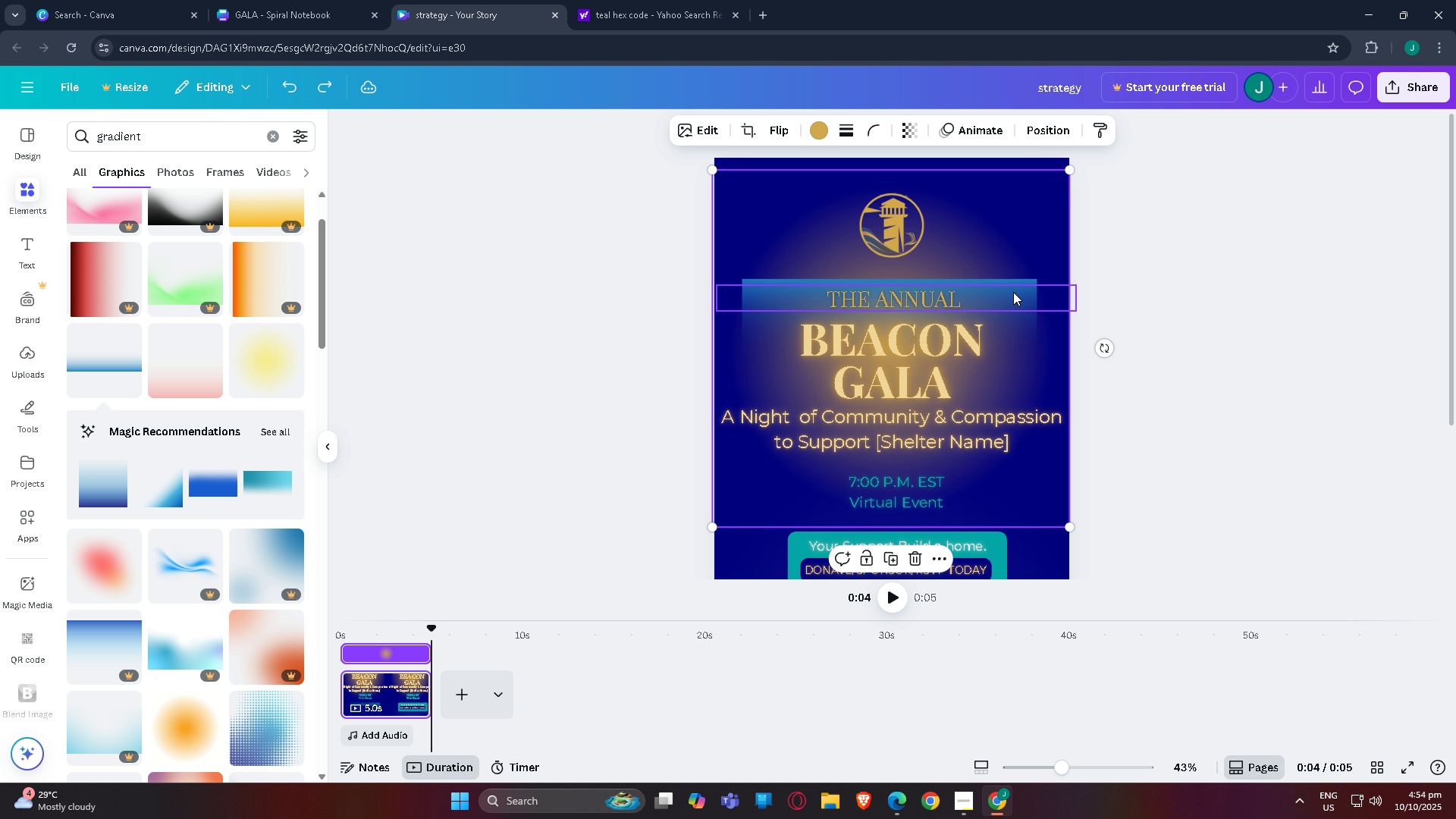 
key(Control+Z)
 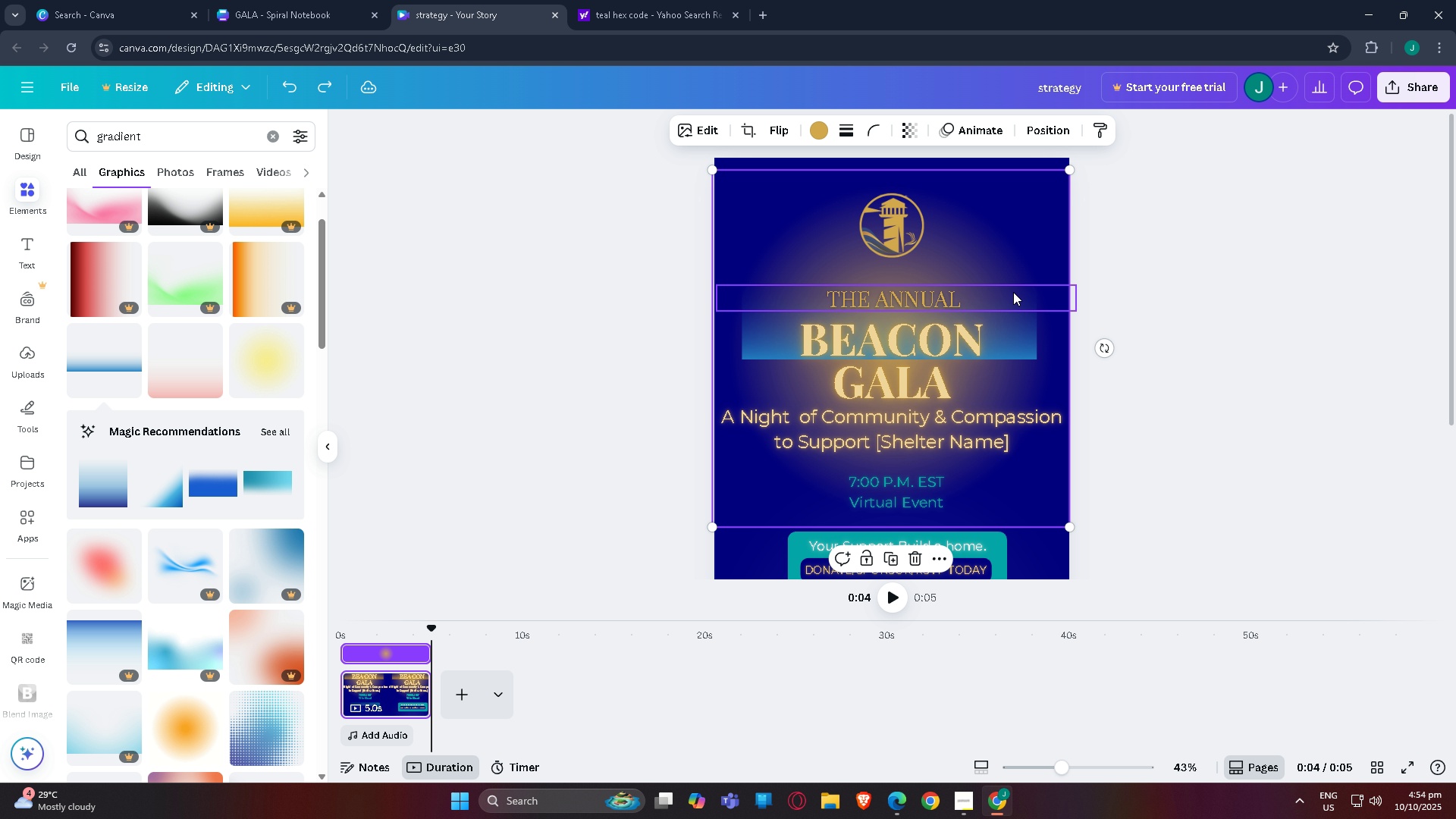 
key(Control+Z)
 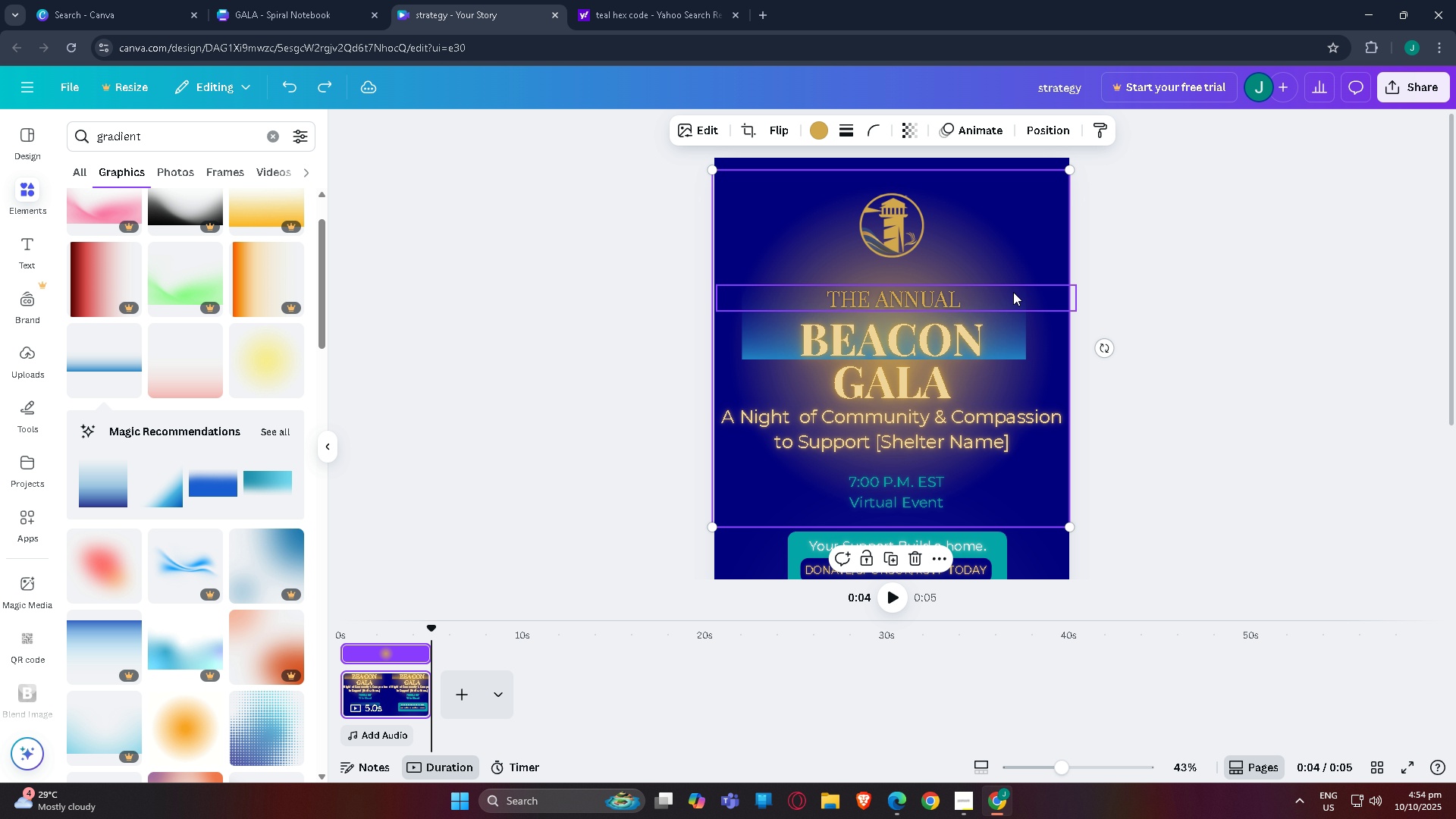 
key(Control+Z)
 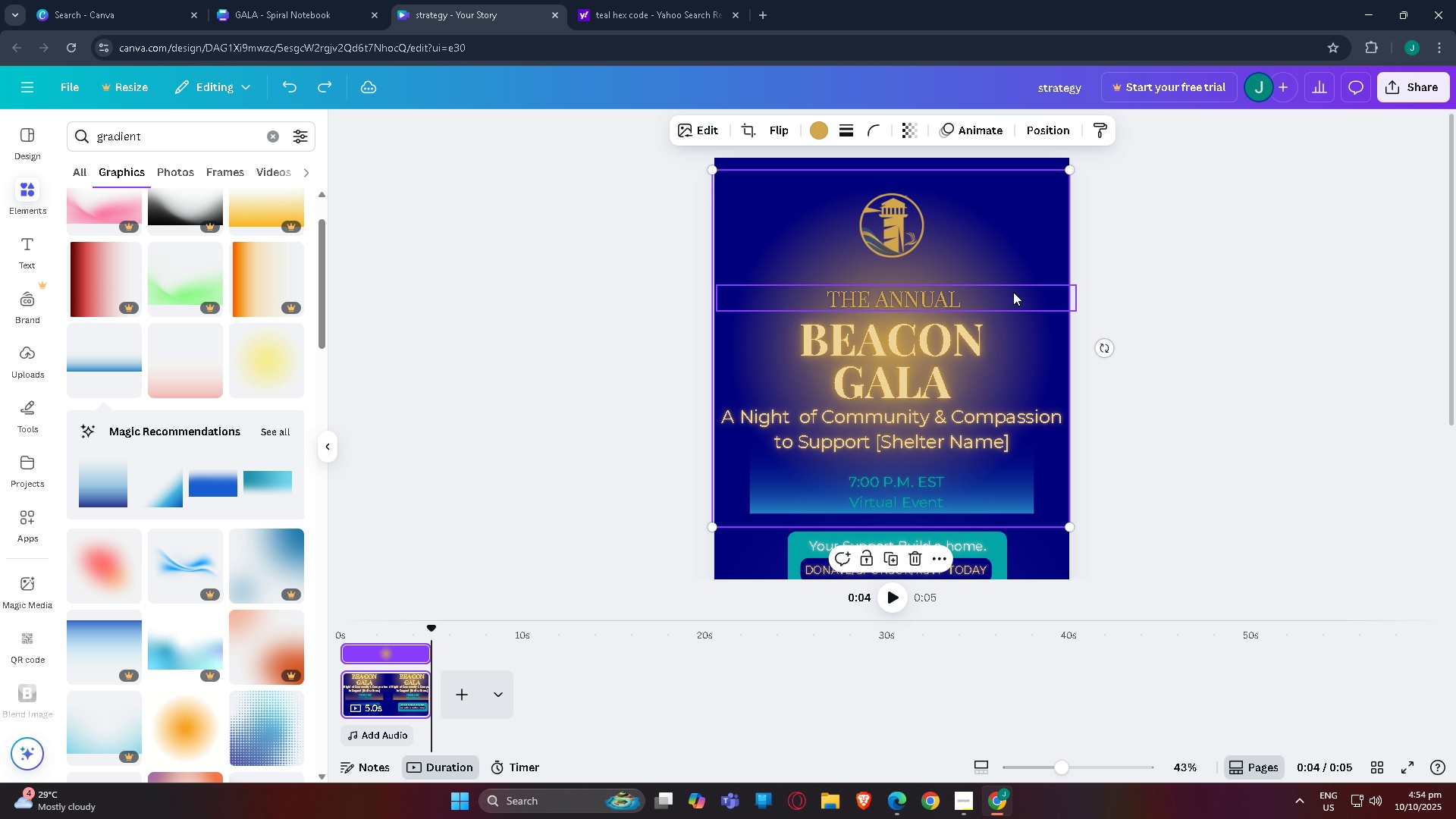 
key(Control+Z)
 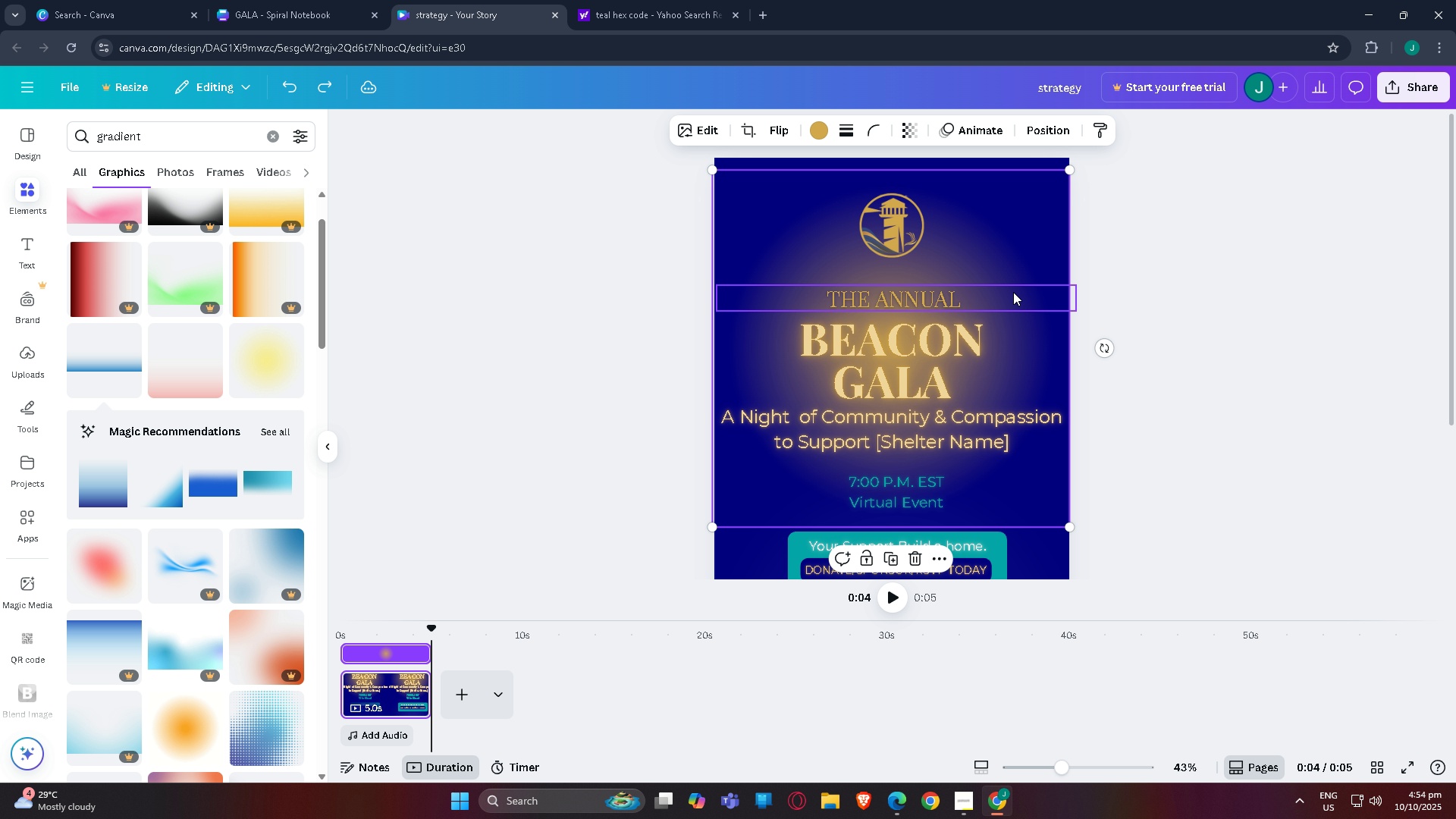 
key(Control+Z)
 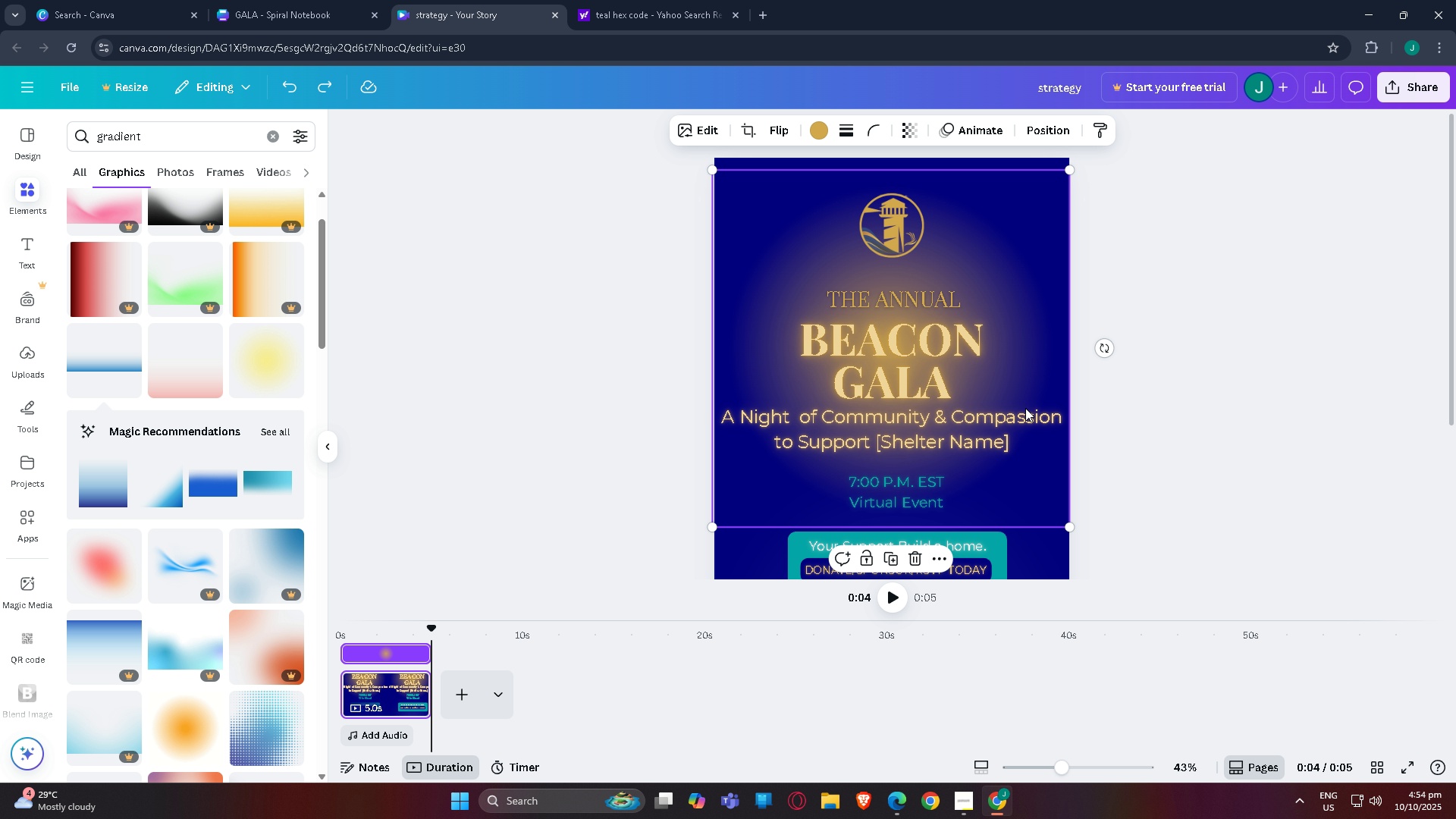 
scroll: coordinate [1040, 435], scroll_direction: down, amount: 2.0
 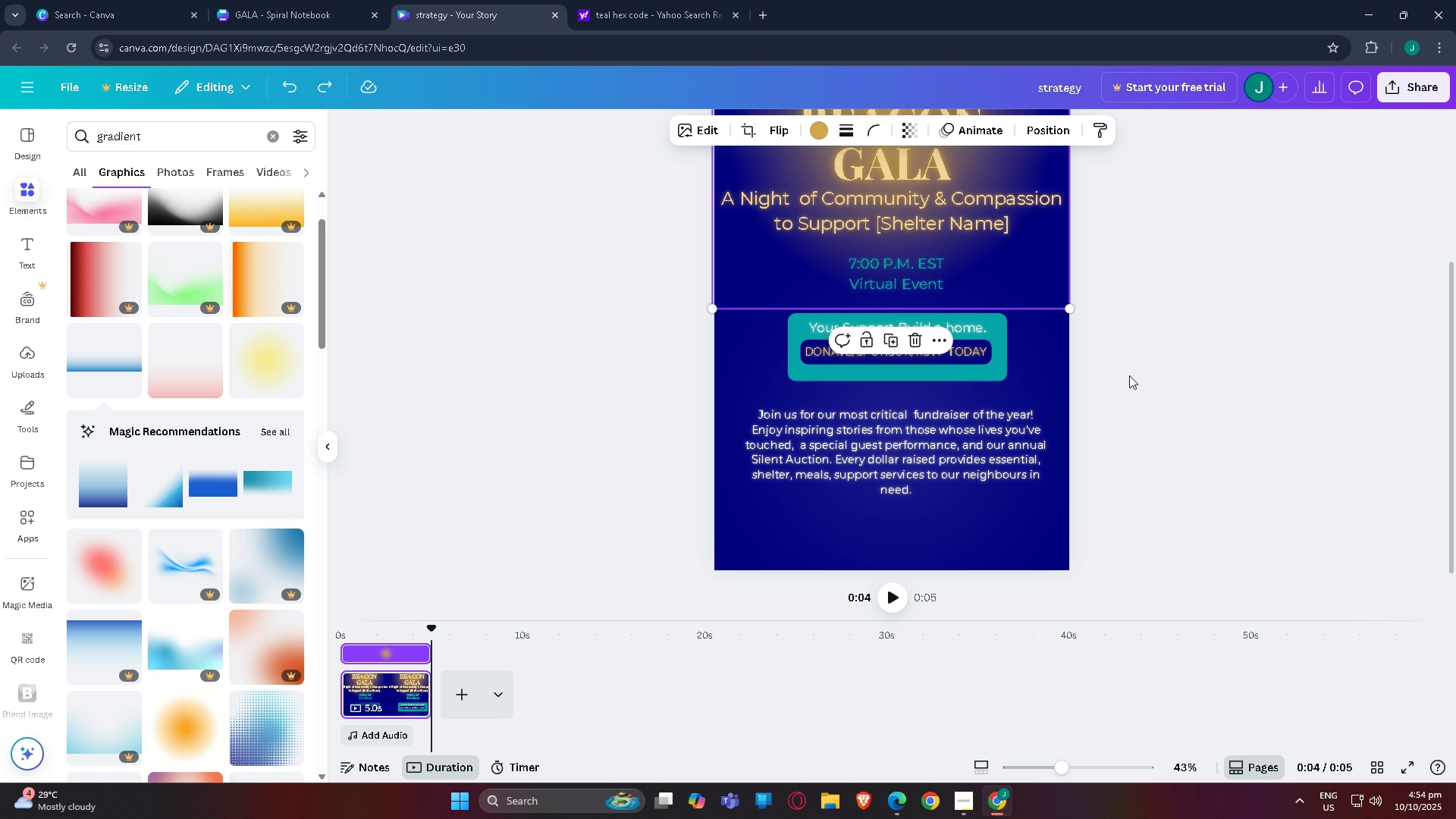 
left_click([1129, 375])
 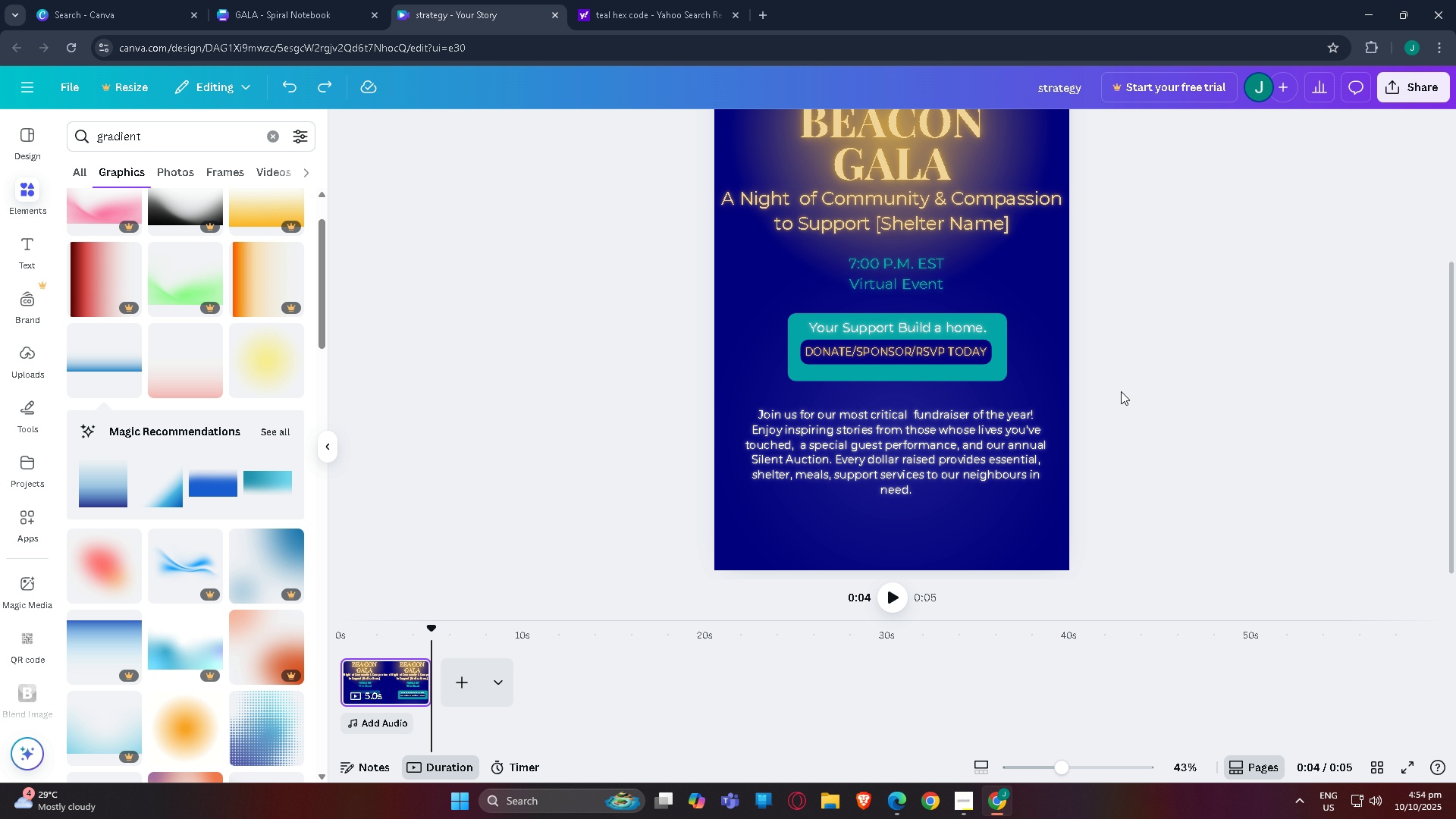 
scroll: coordinate [1119, 394], scroll_direction: up, amount: 4.0
 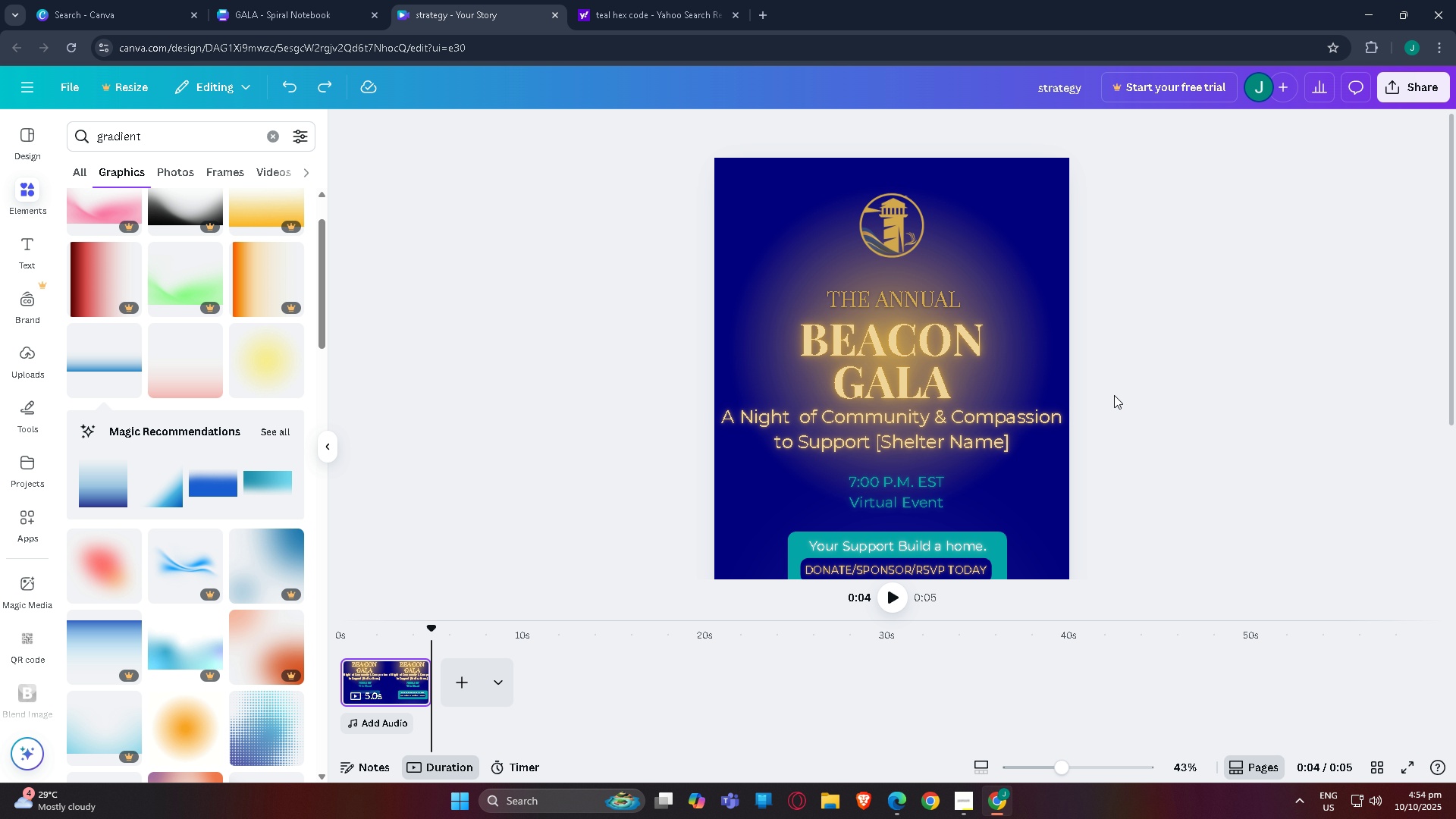 
scroll: coordinate [1100, 400], scroll_direction: down, amount: 3.0
 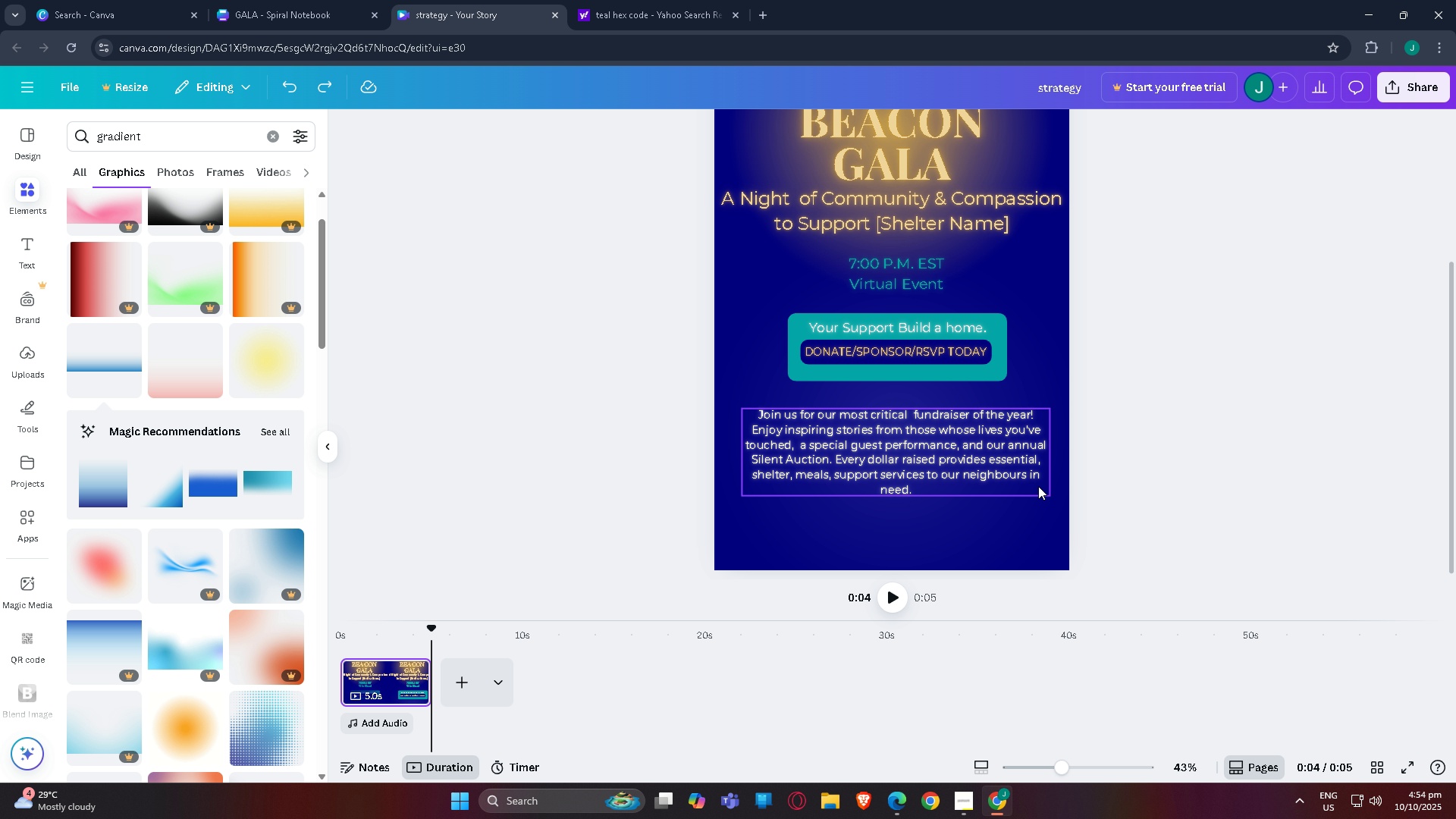 
scroll: coordinate [937, 466], scroll_direction: up, amount: 2.0
 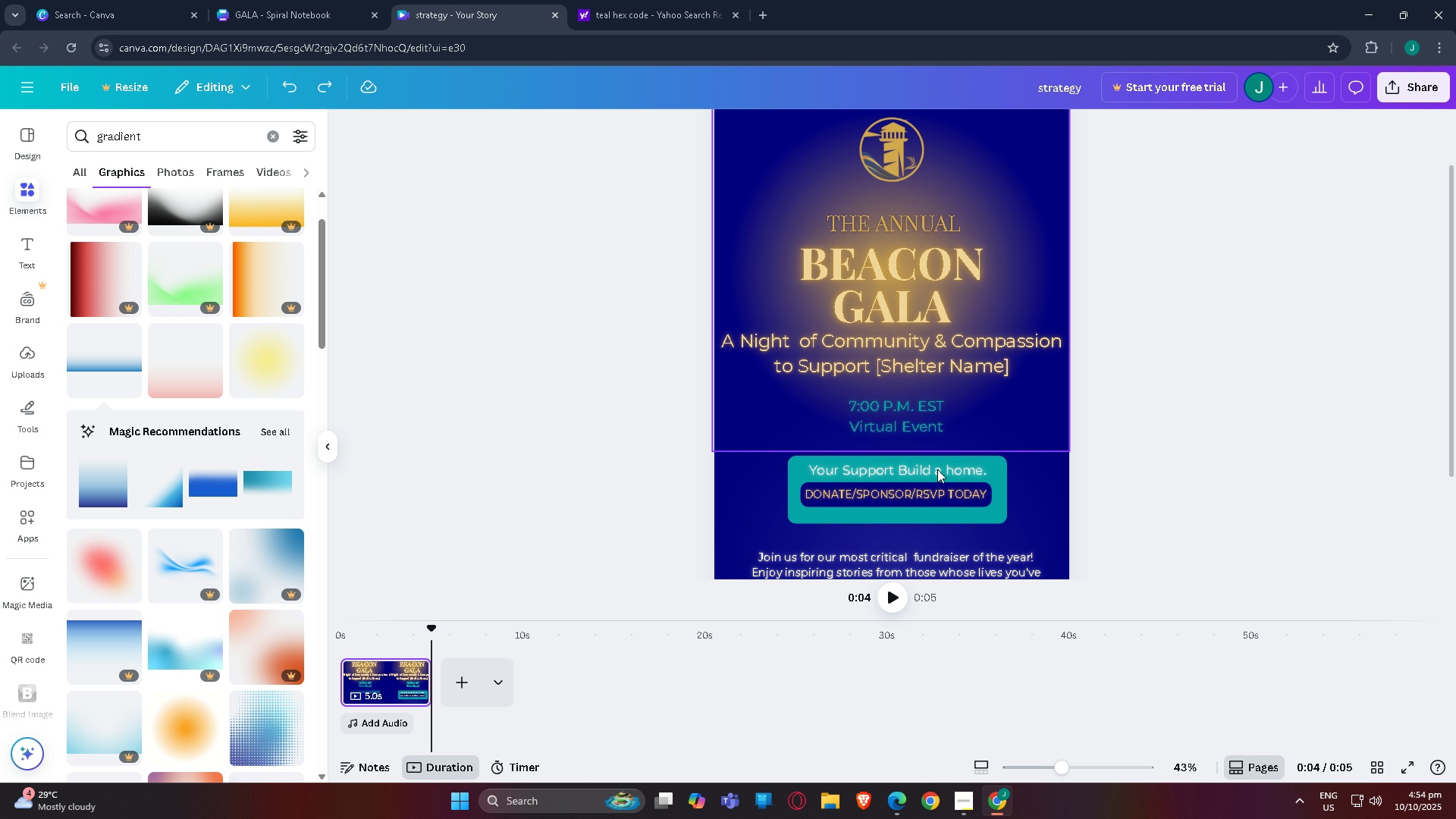 
scroll: coordinate [937, 466], scroll_direction: down, amount: 2.0
 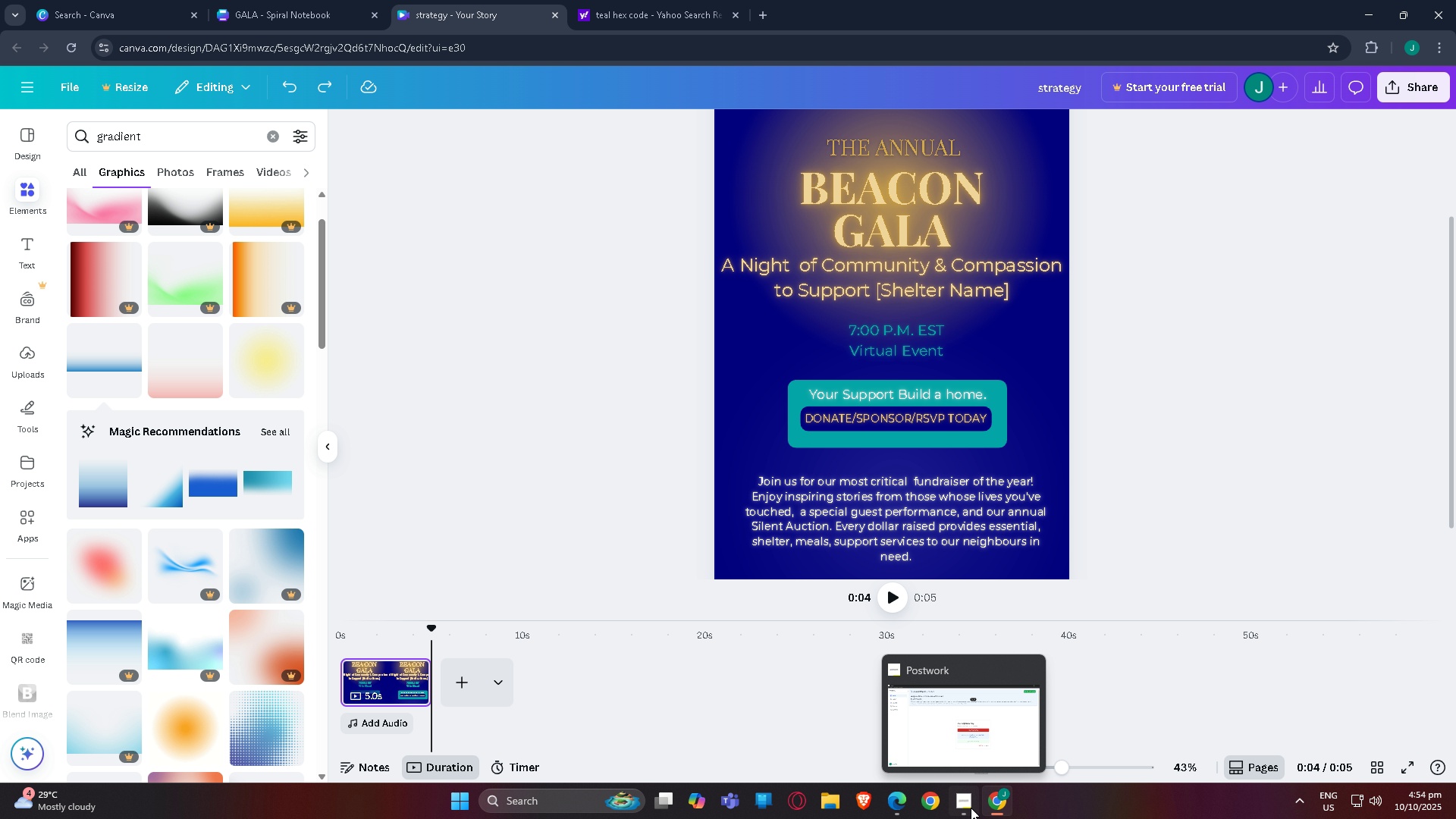 
left_click([971, 808])